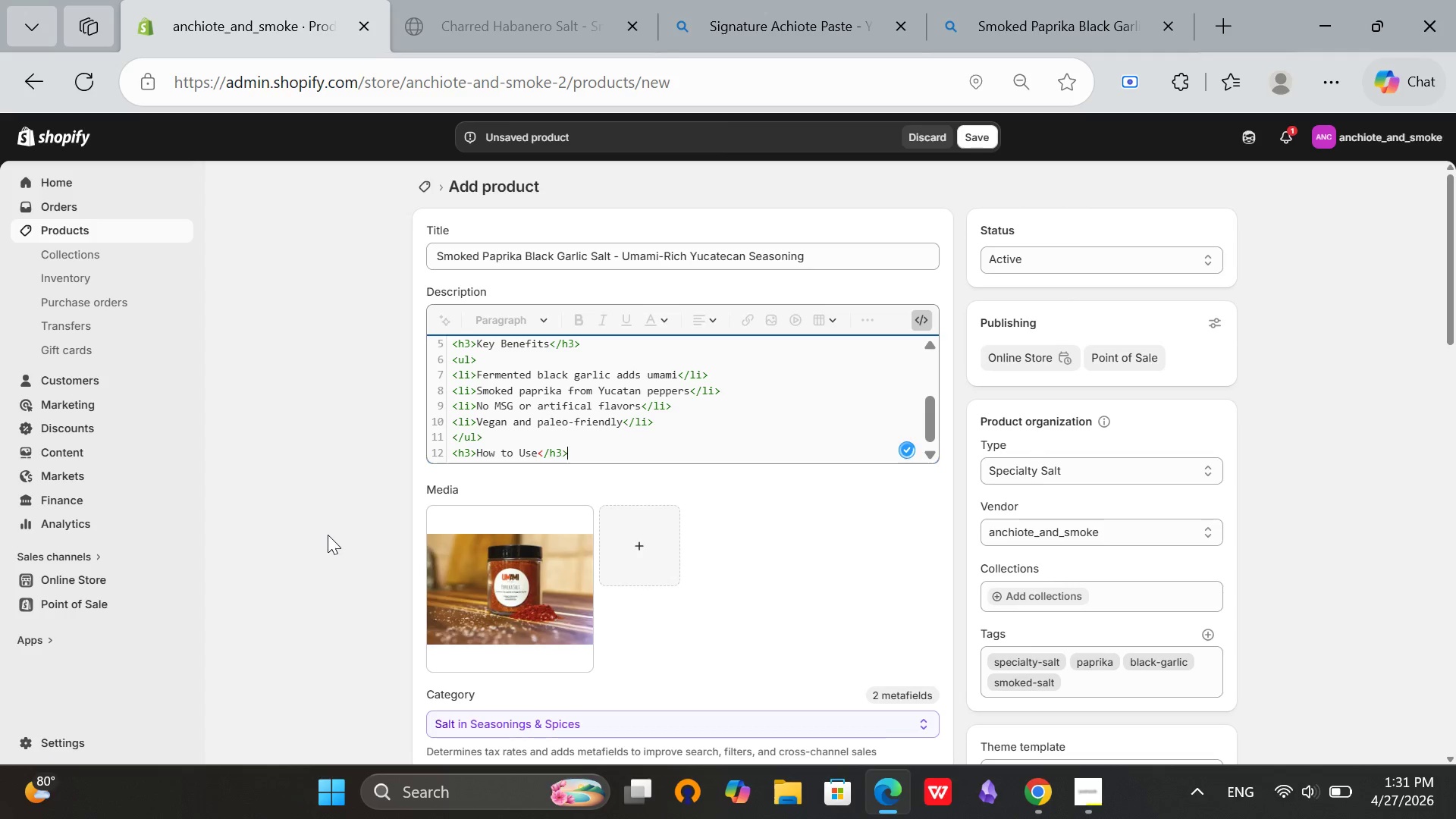 
key(Enter)
 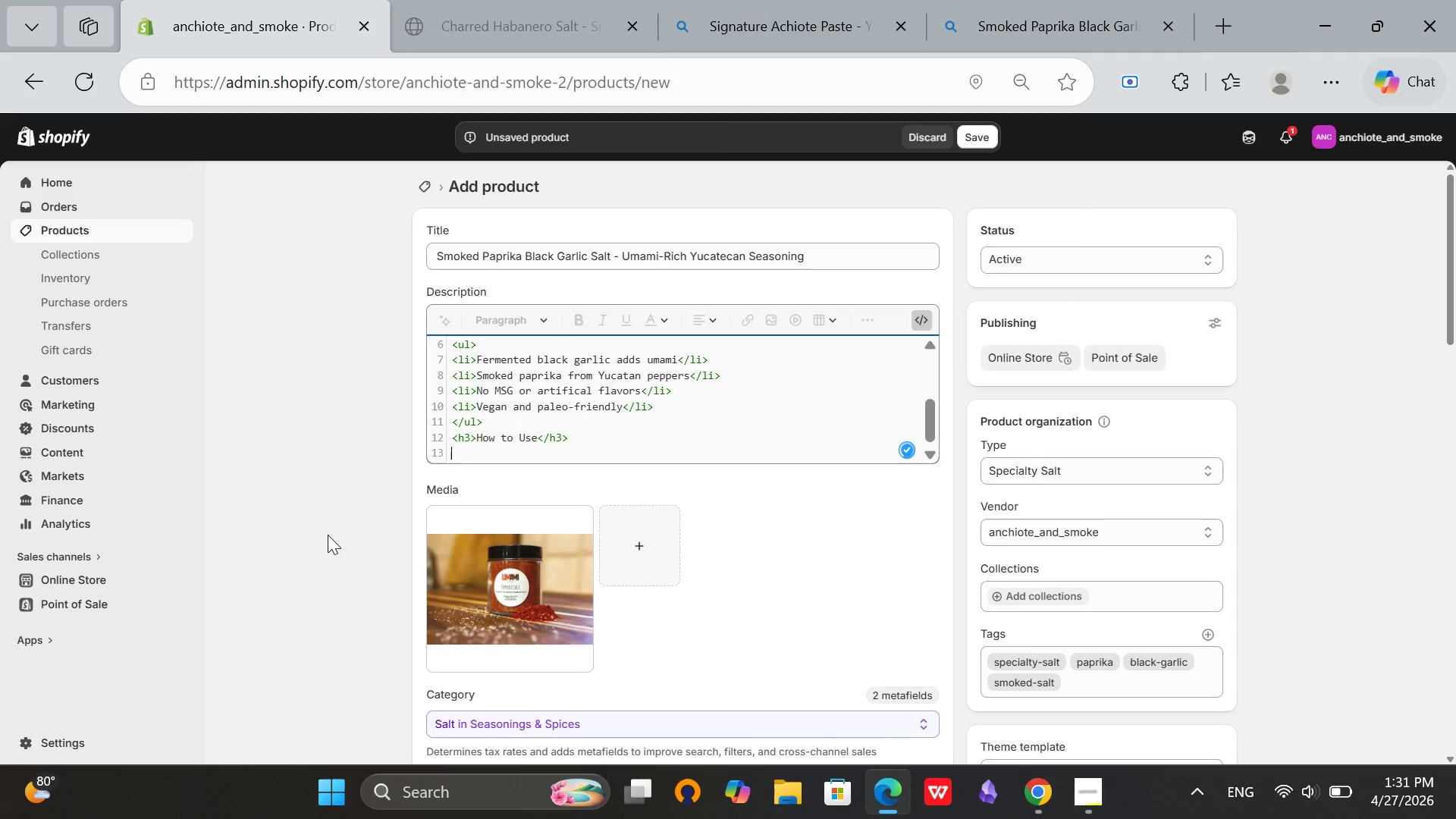 
type(<p>Season grilld steak)
key(Backspace)
type(ks, roasted cauliflower, scrambled eggs, or popcorn. Mix into butter for compund)
key(Backspace)
key(Backspace)
key(Backspace)
type(ound utter.M)
key(Backspace)
type(>)
key(Backspace)
type(</p>)
 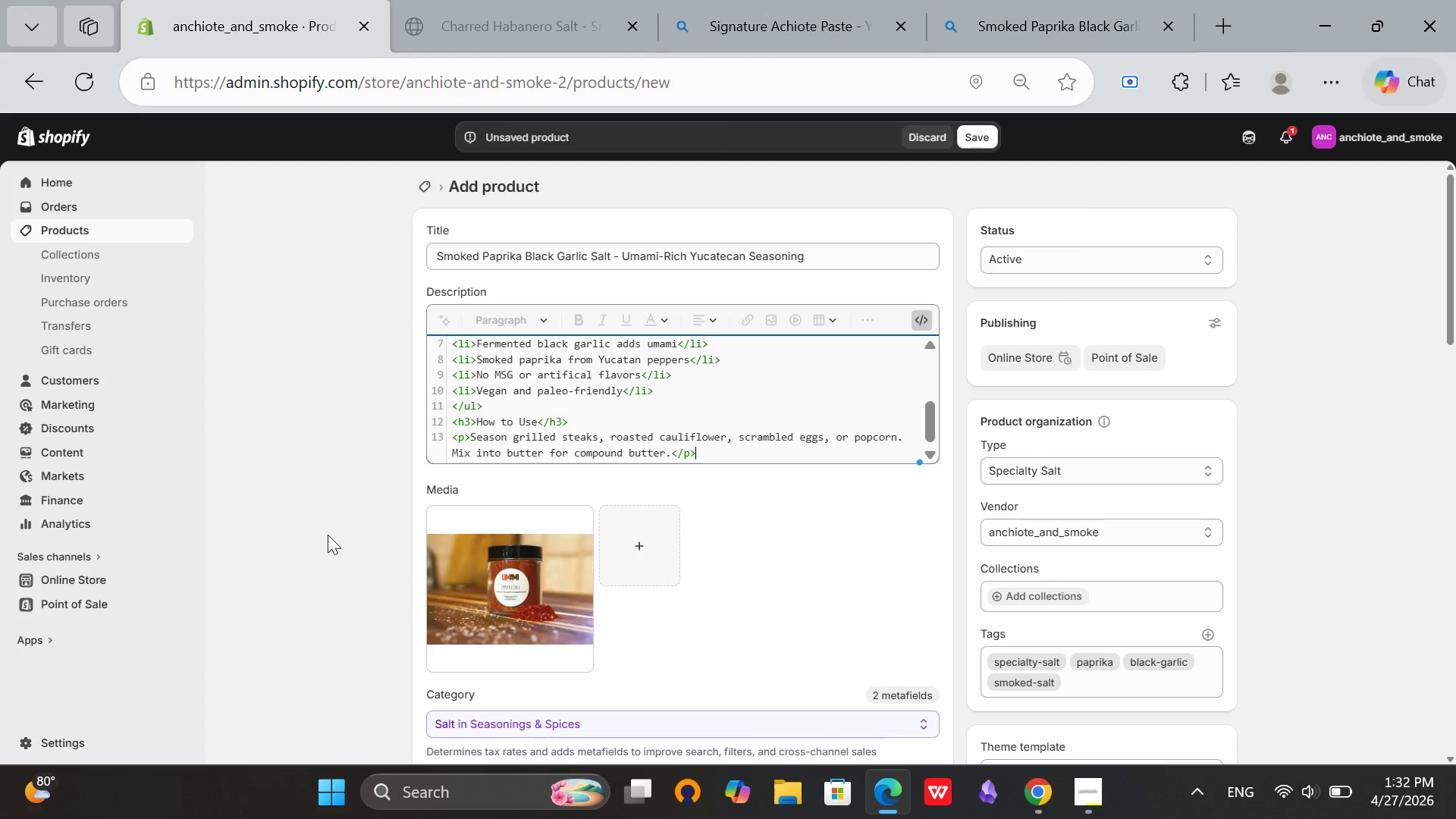 
left_click([922, 320])
 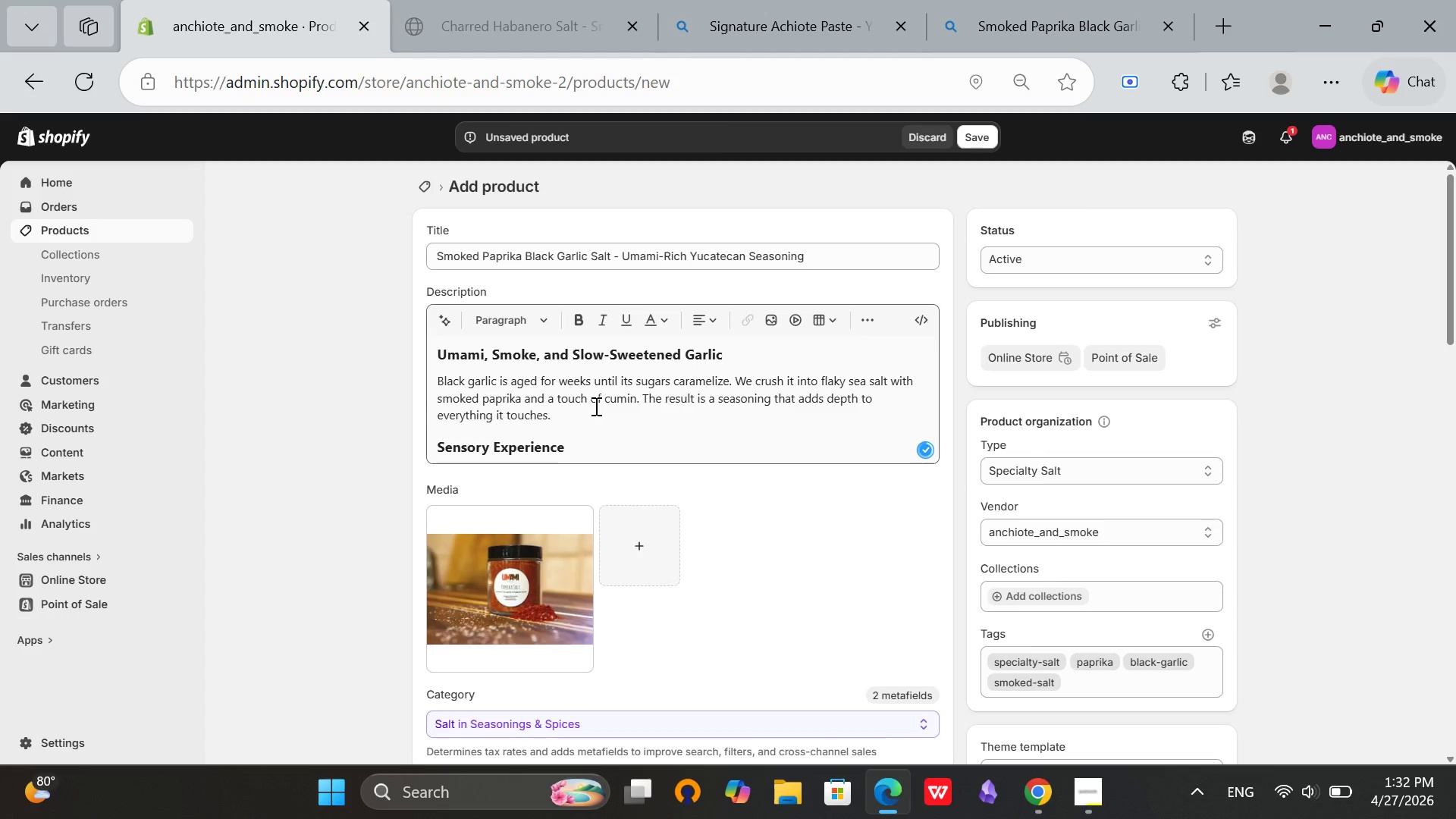 
left_click([587, 421])
 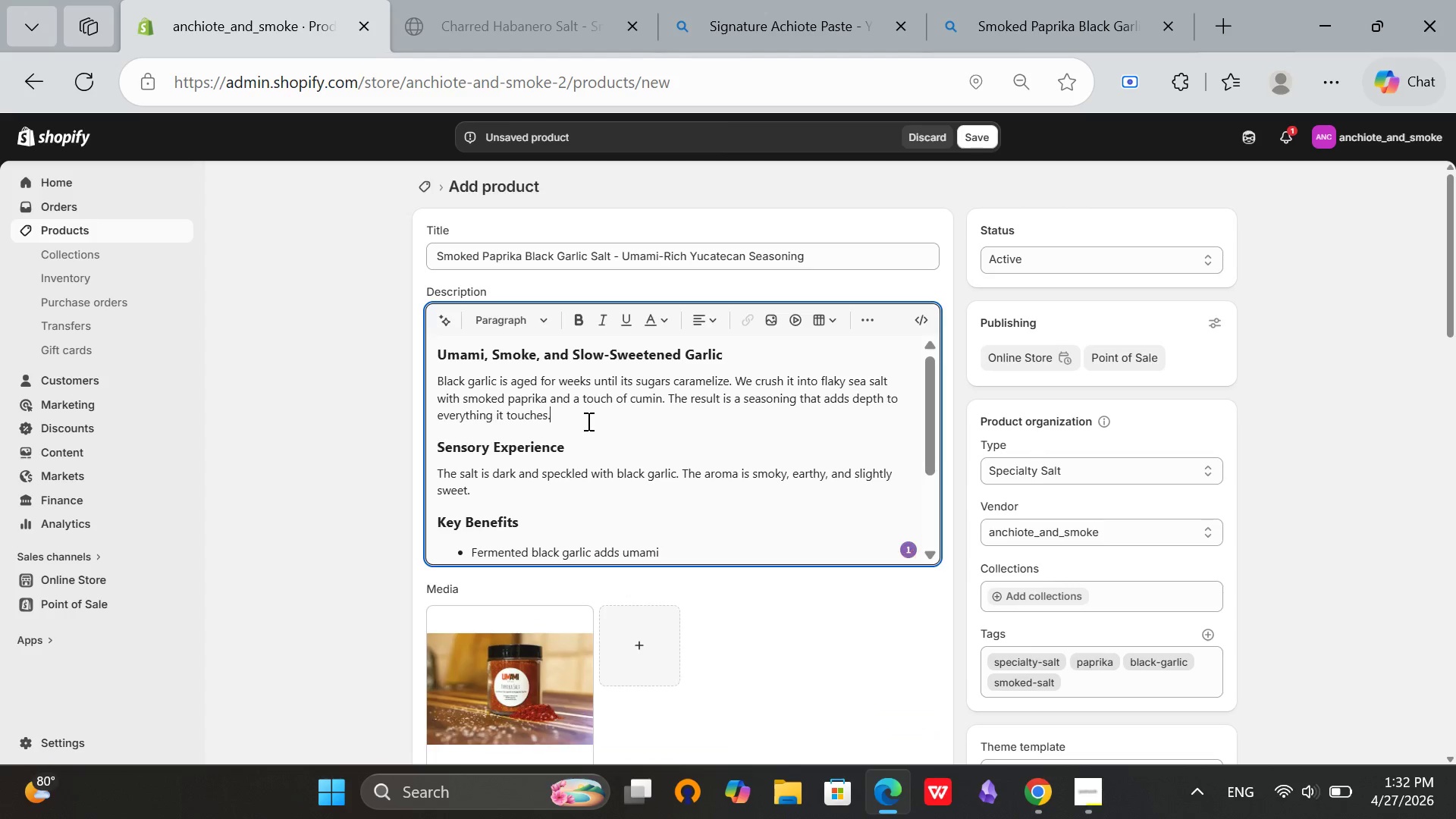 
left_click([560, 462])
 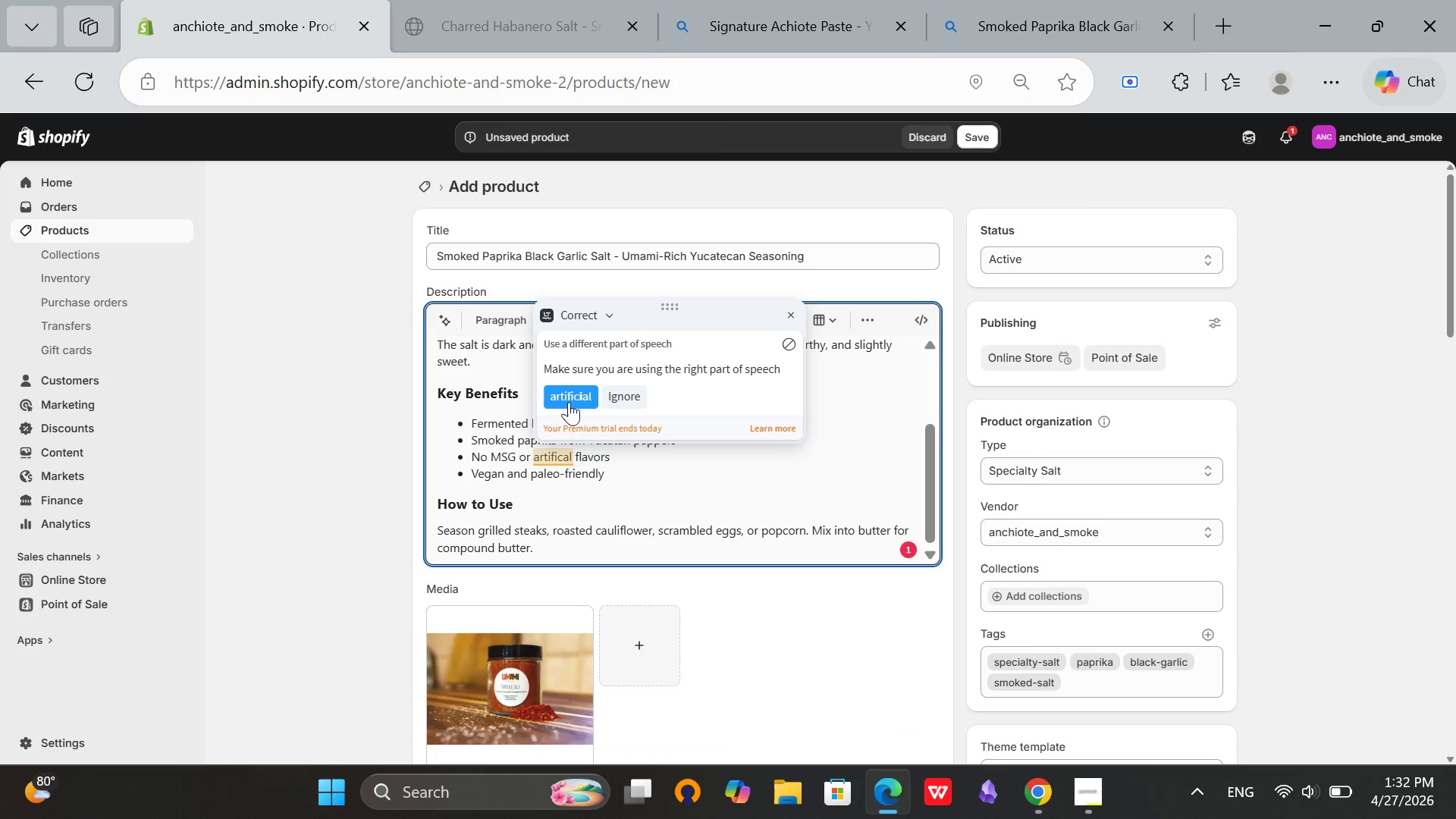 
left_click([569, 400])
 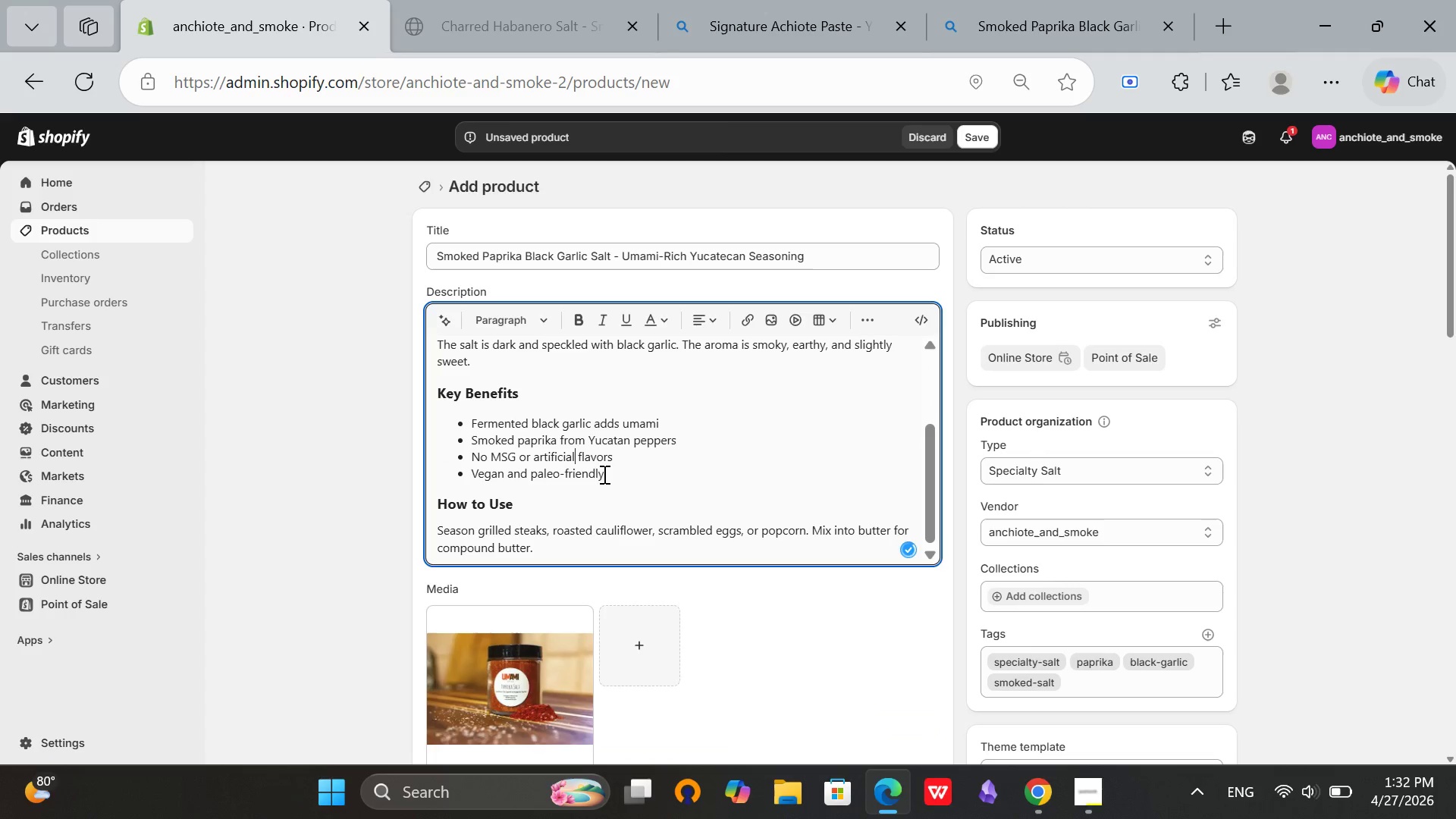 
scroll: coordinate [599, 496], scroll_direction: down, amount: 3.0
 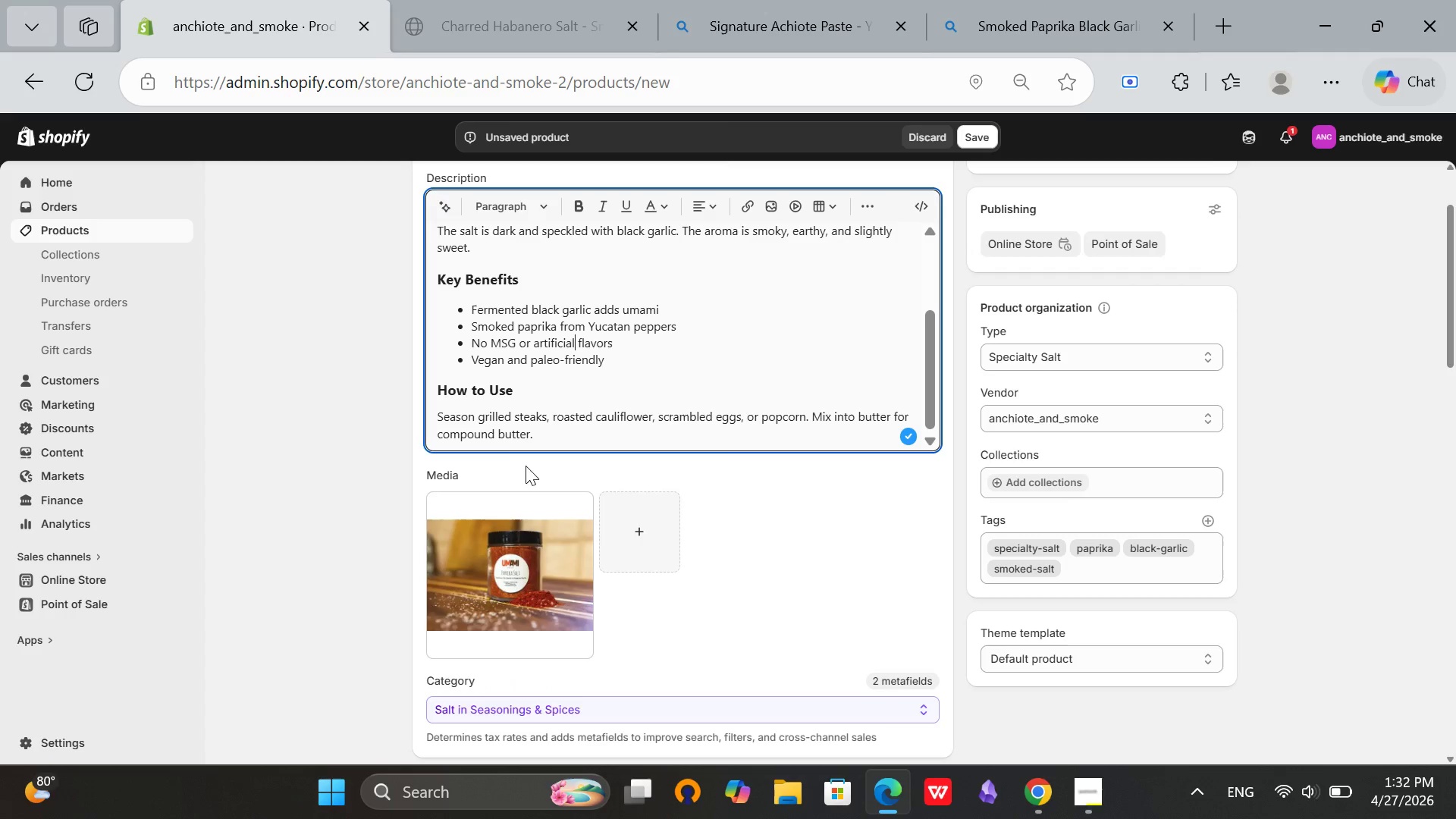 
scroll: coordinate [623, 444], scroll_direction: up, amount: 7.0
 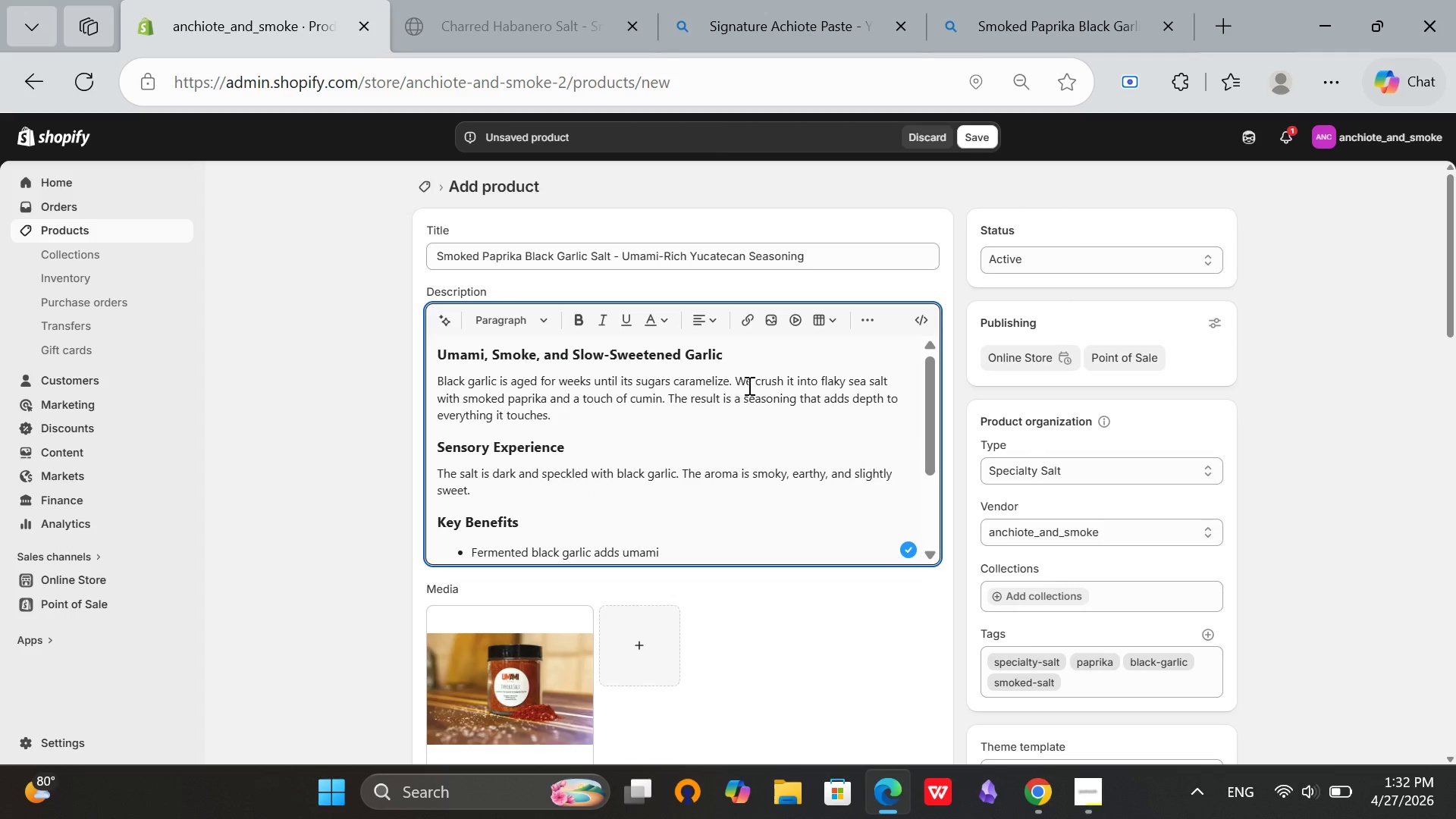 
scroll: coordinate [750, 386], scroll_direction: down, amount: 2.0
 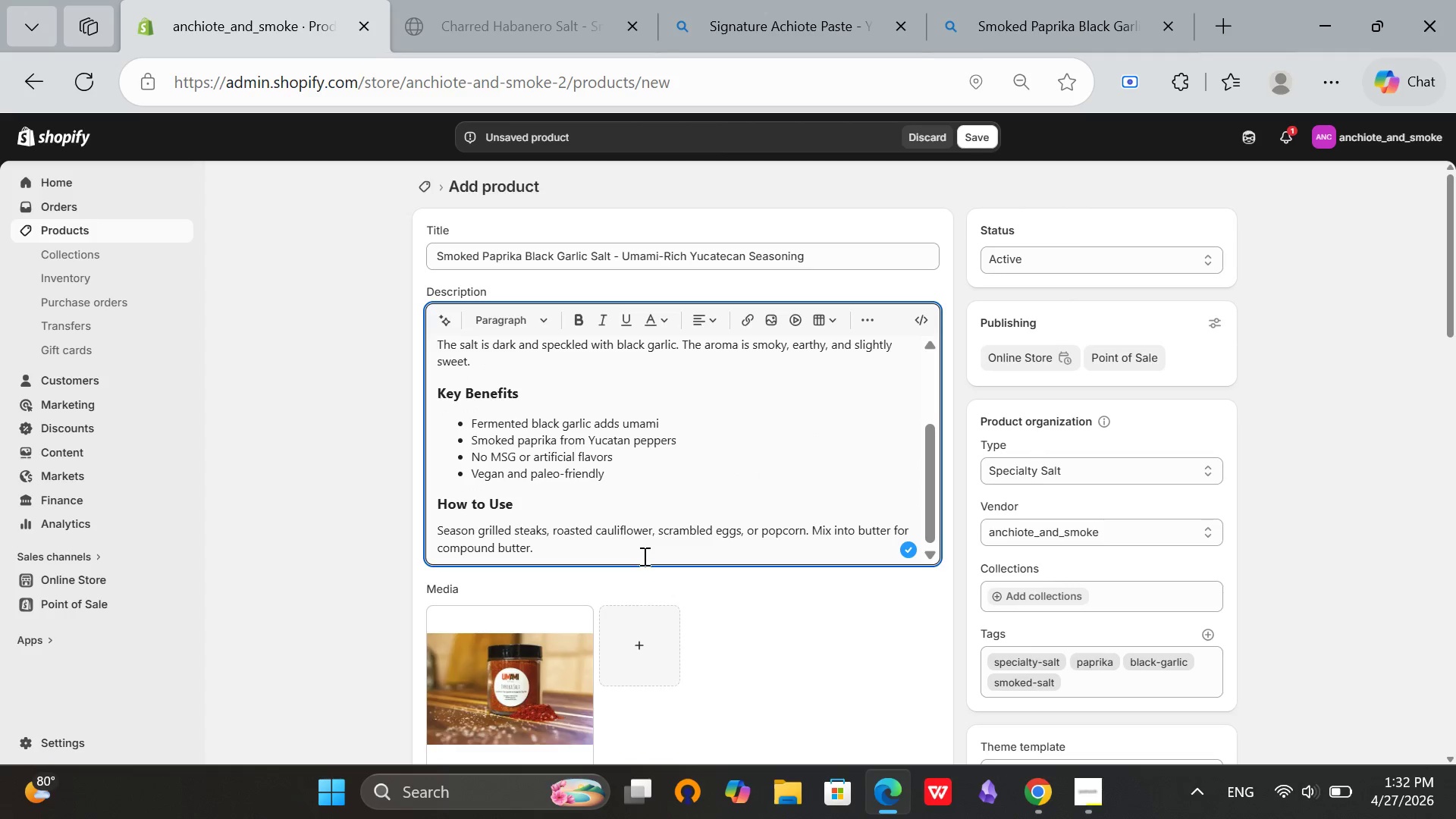 
scroll: coordinate [642, 553], scroll_direction: up, amount: 4.0
 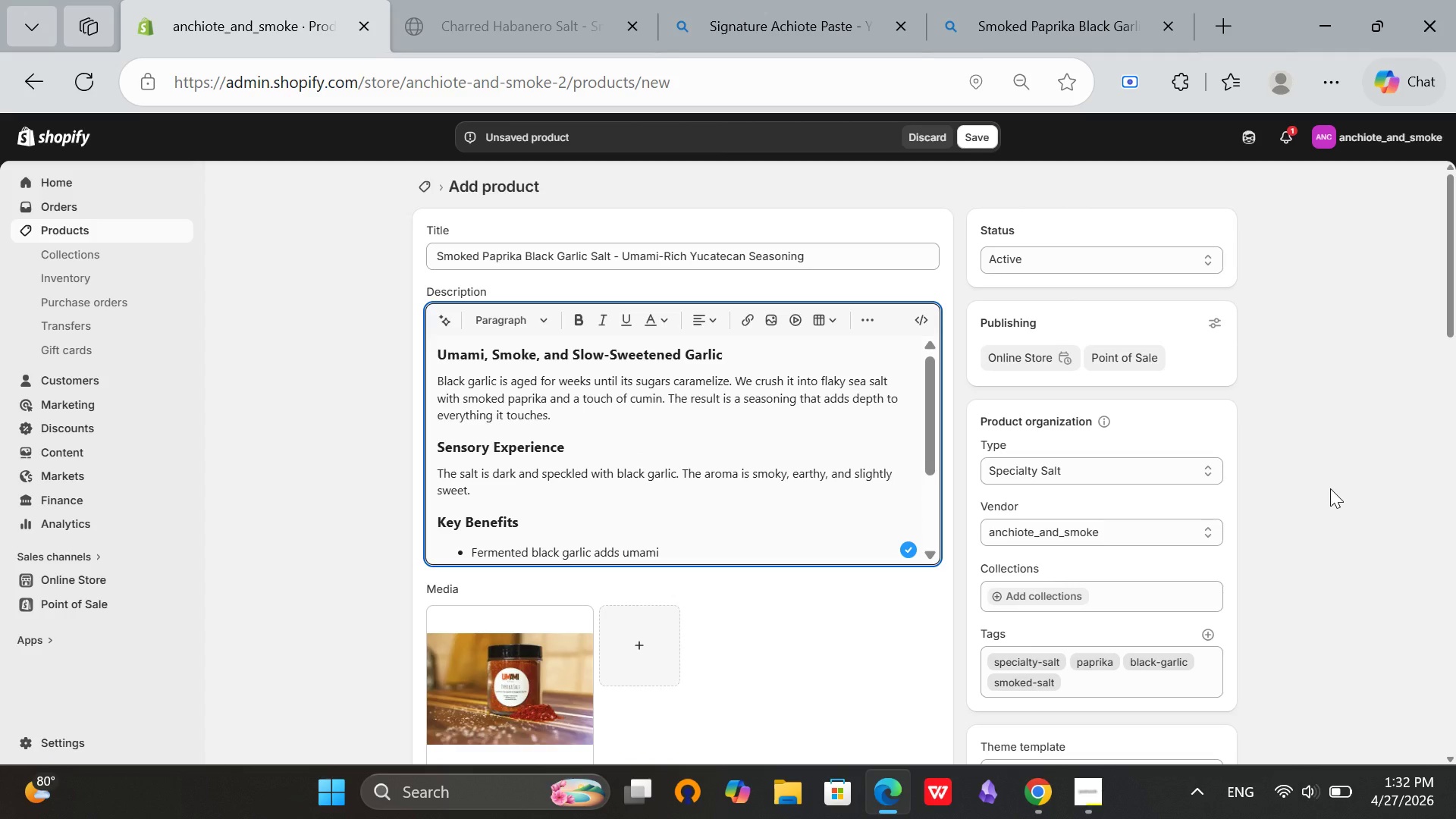 
left_click([504, 485])
 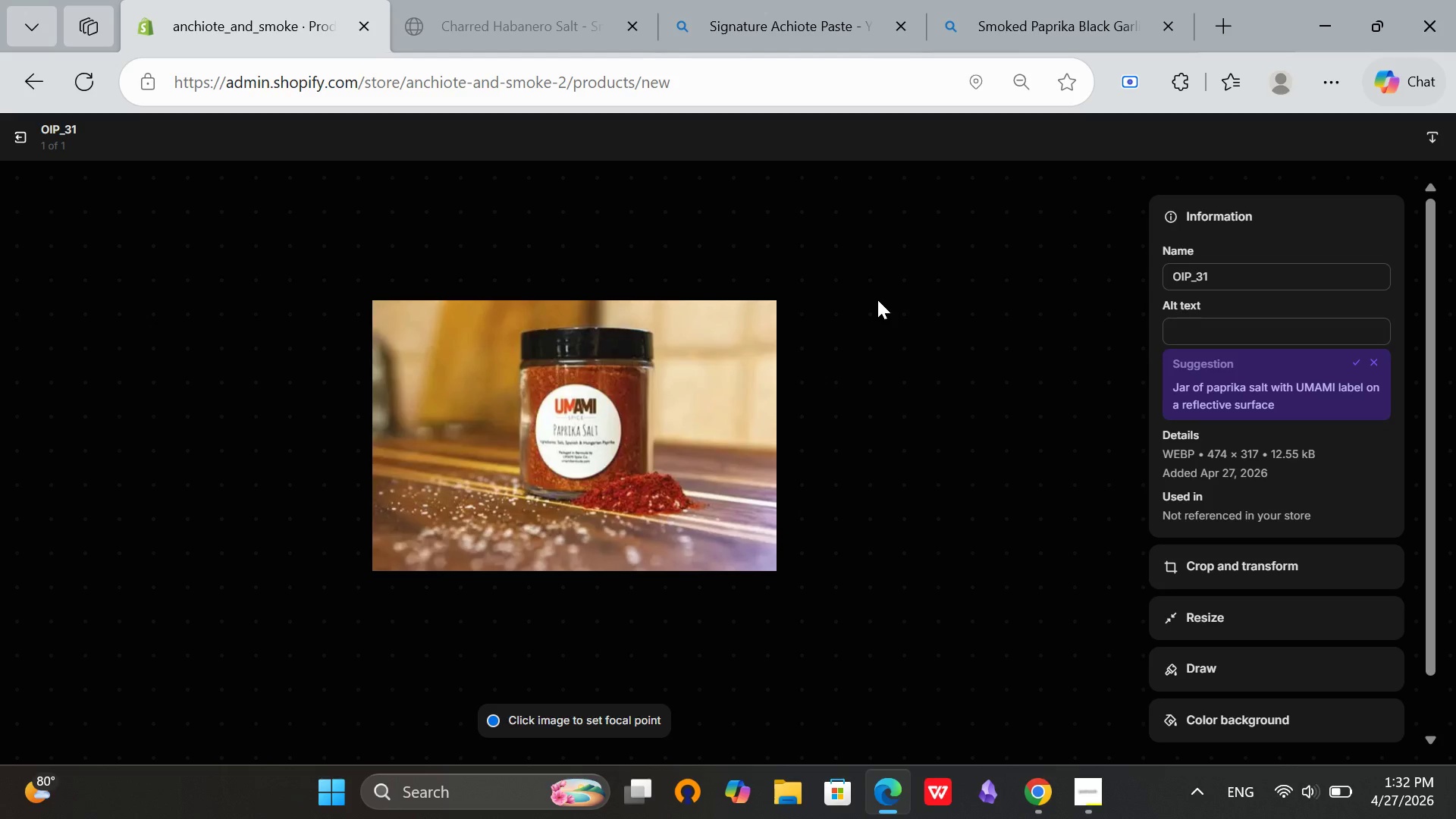 
scroll: coordinate [1330, 488], scroll_direction: down, amount: 2.0
 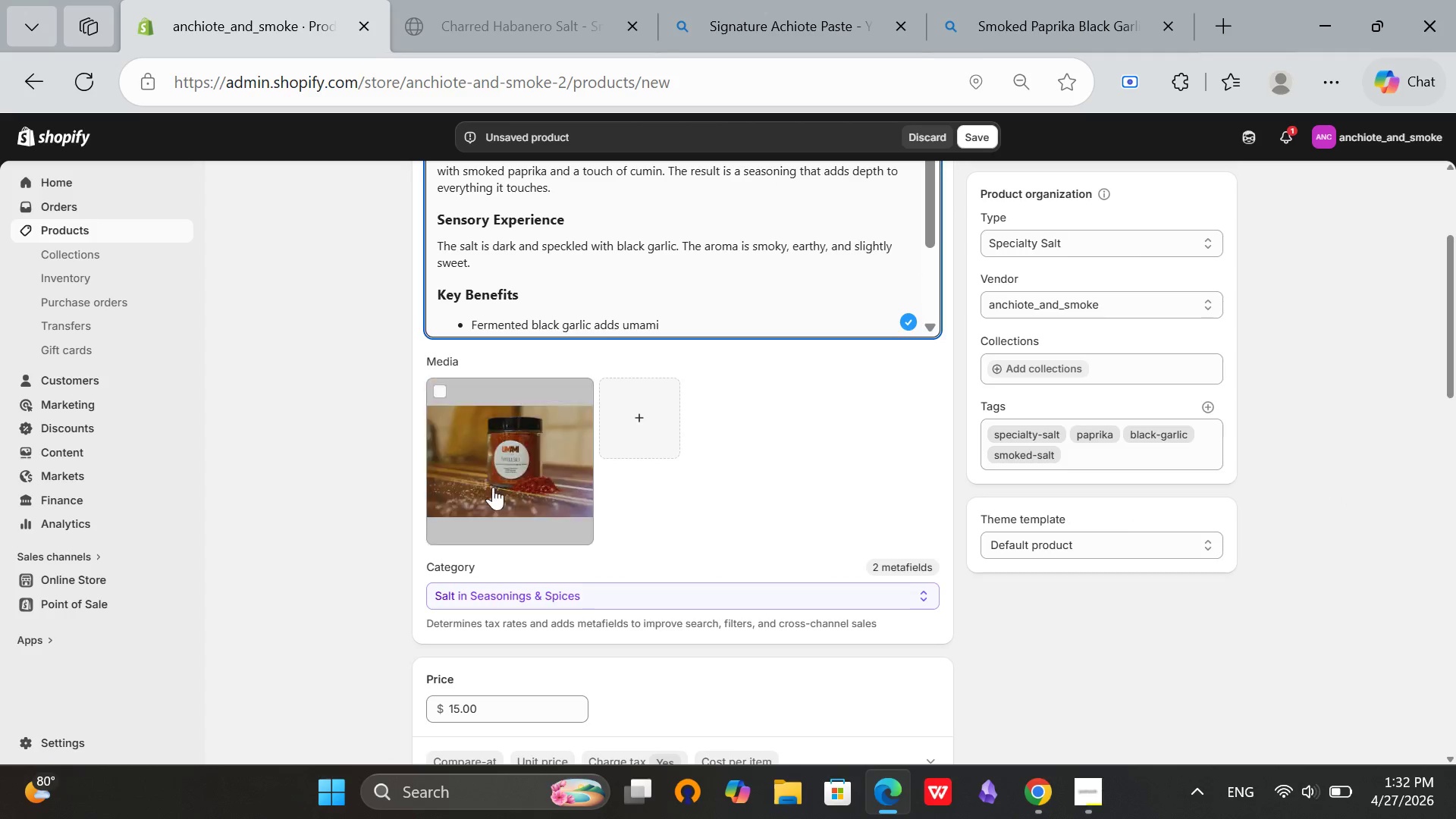 
left_click([1186, 318])
 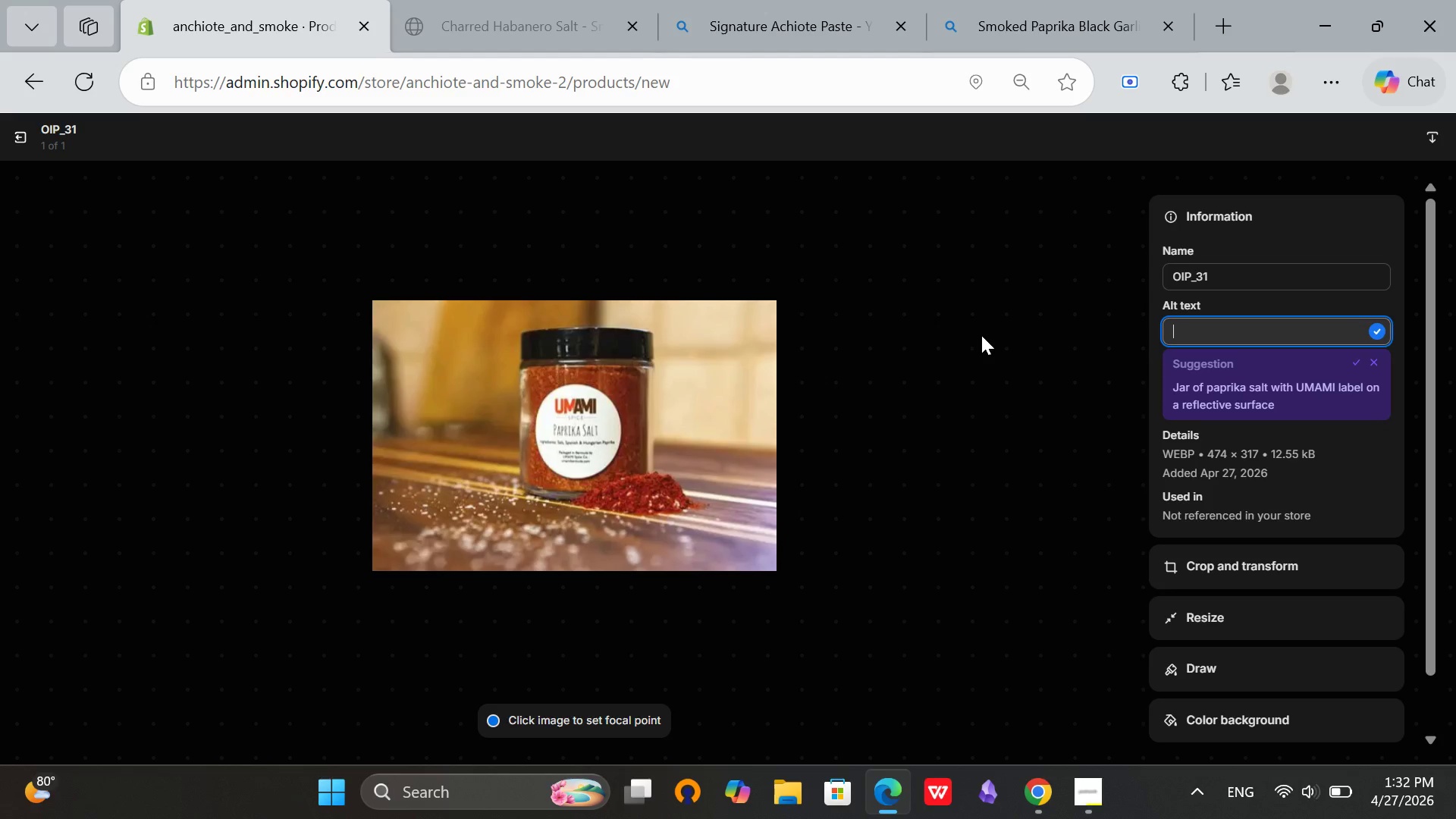 
key(CapsLock)
 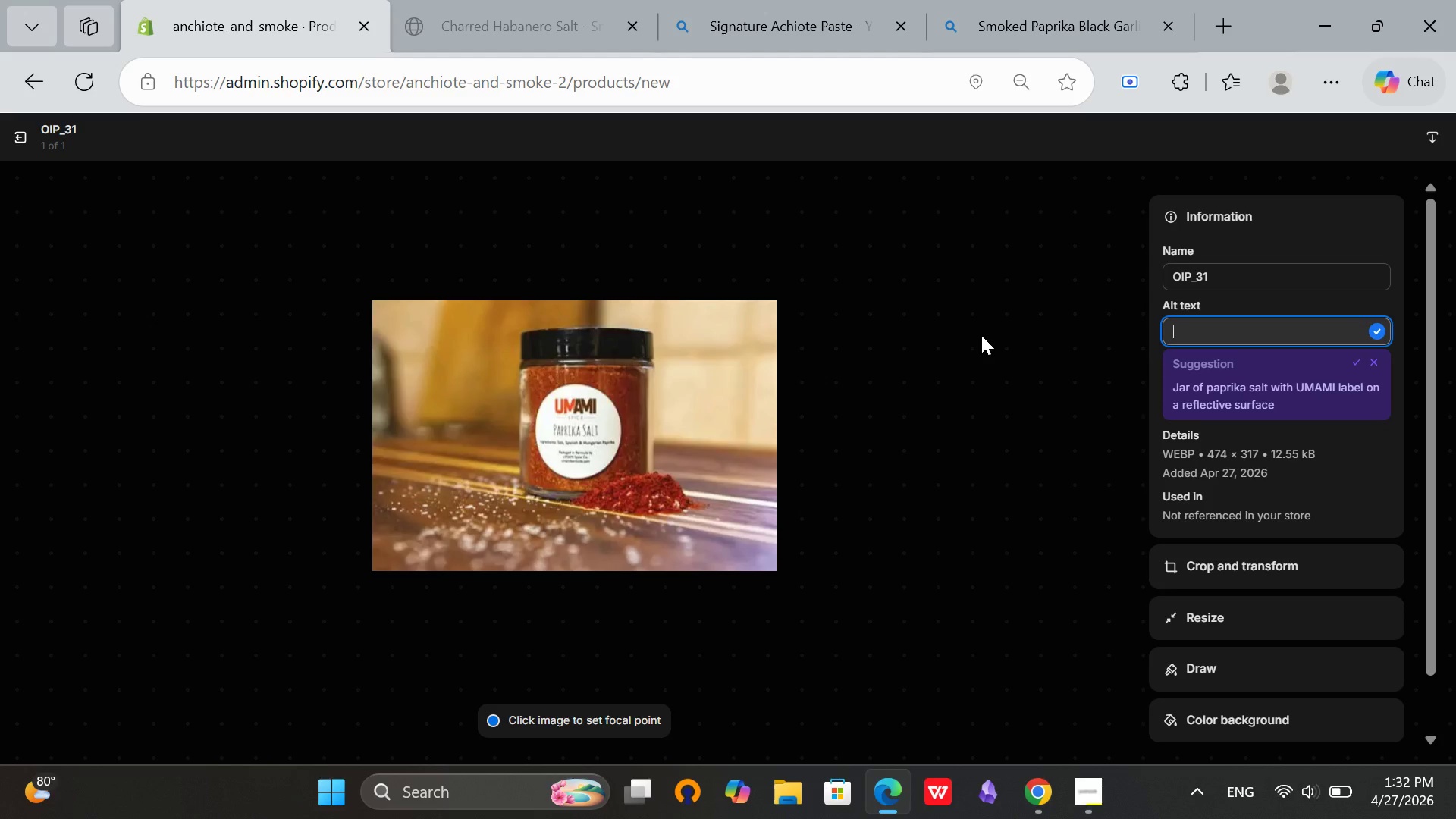 
type(Smoked paprika)
 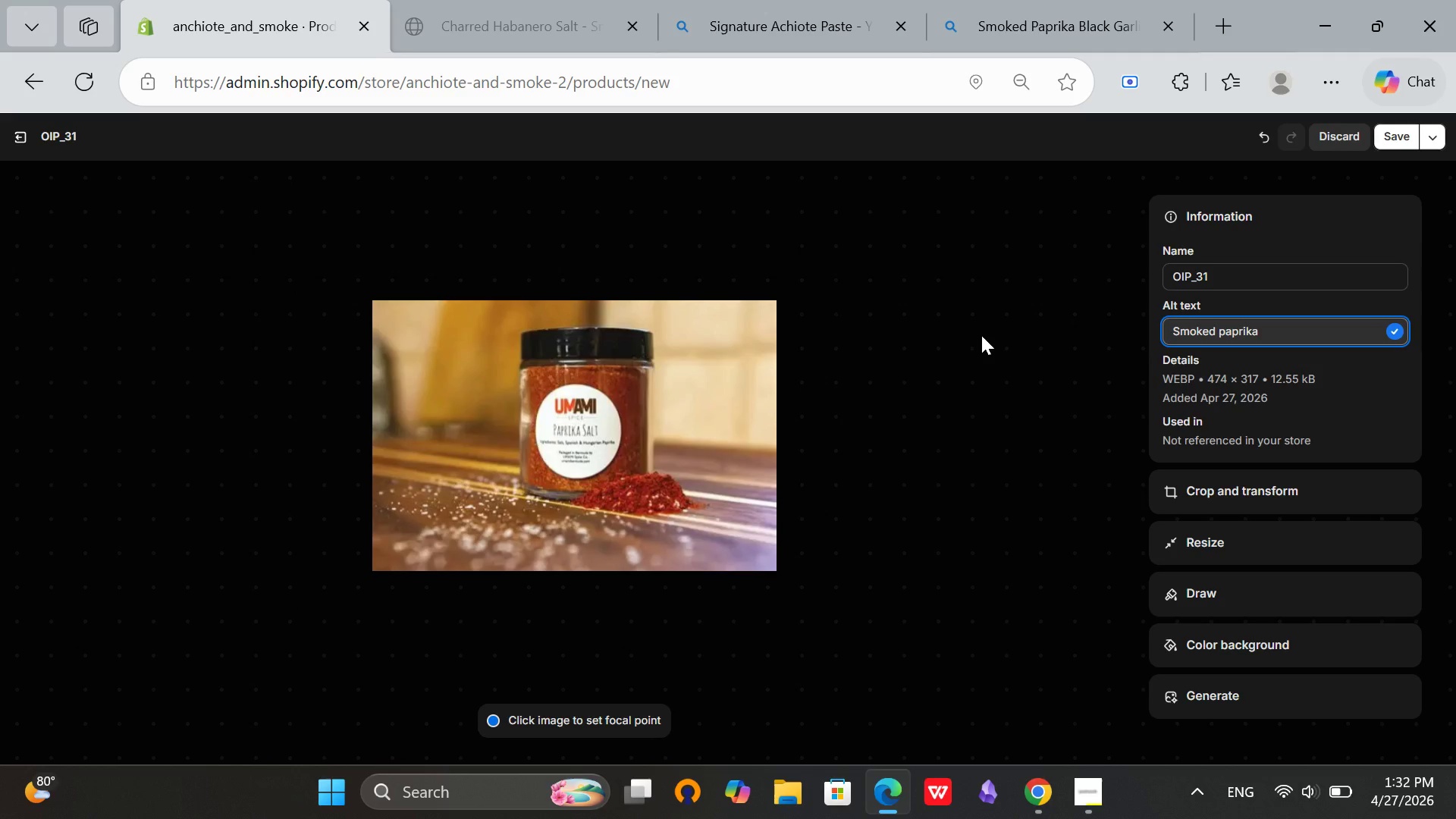 
type( and black garlic)
 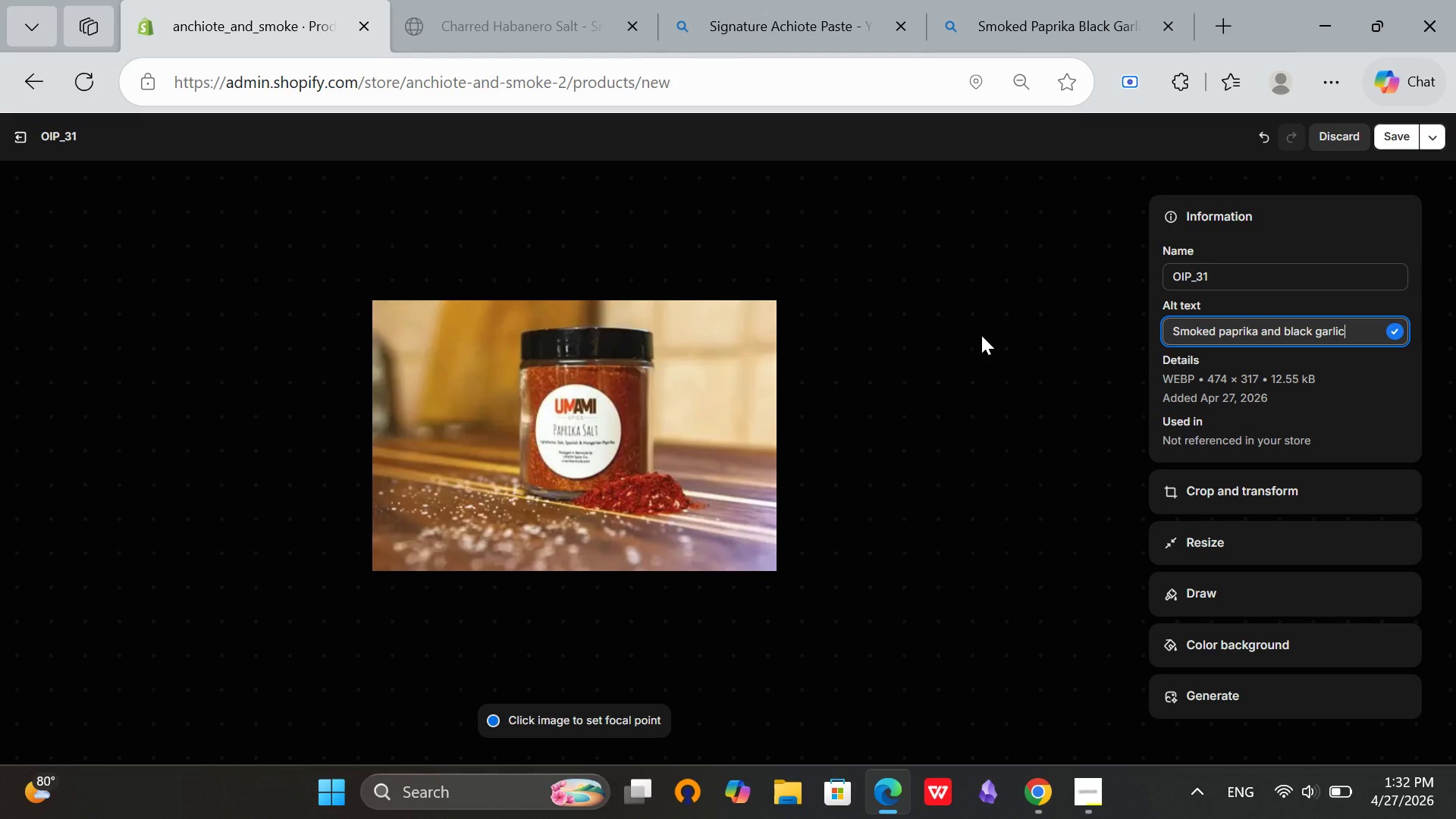 
type( salt in jar i)
key(Backspace)
type(with black garlic cloves and s,)
key(Backspace)
key(Backspace)
type(smoked paprika powder on dark surface)
 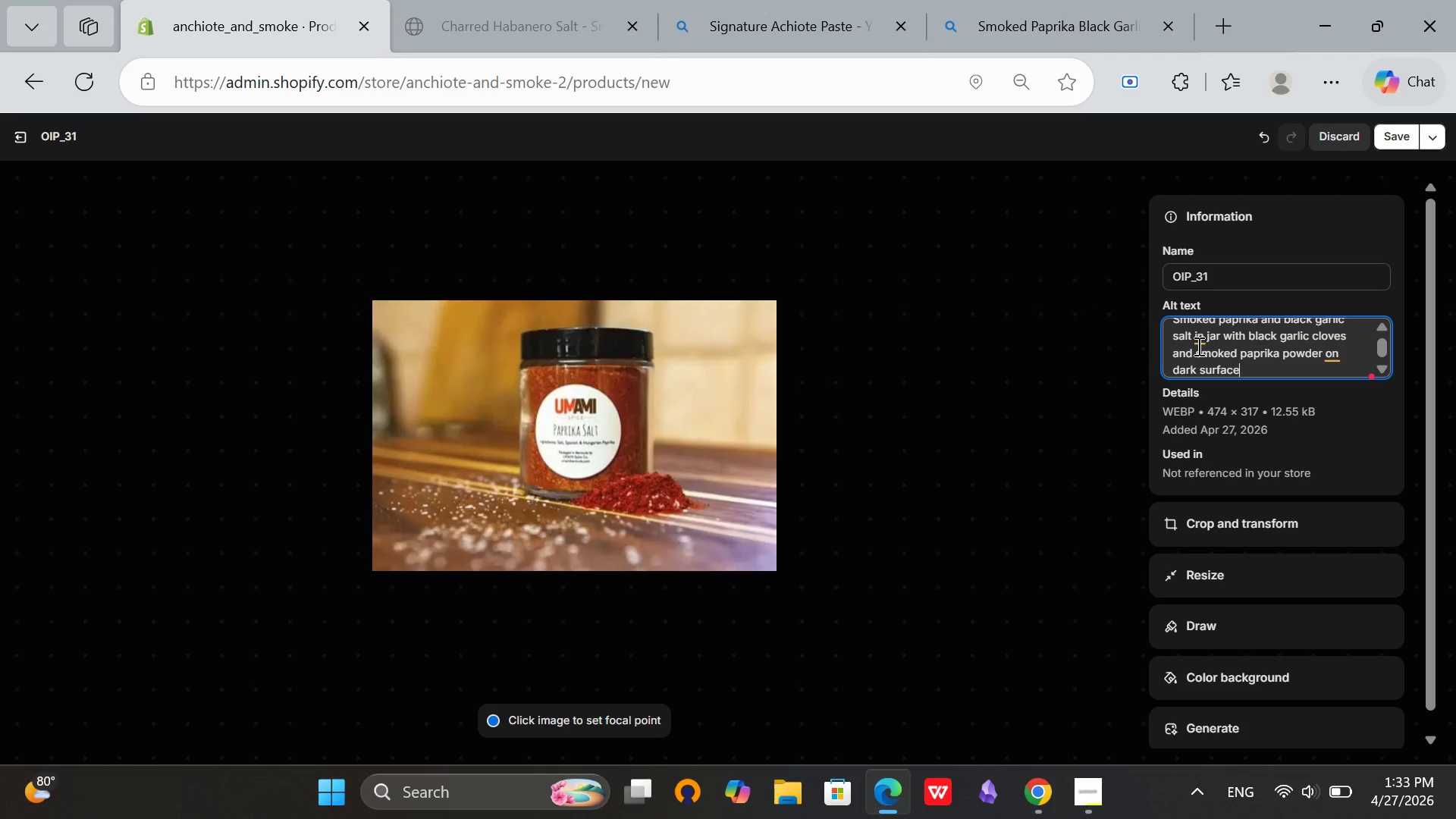 
left_click([1335, 357])
 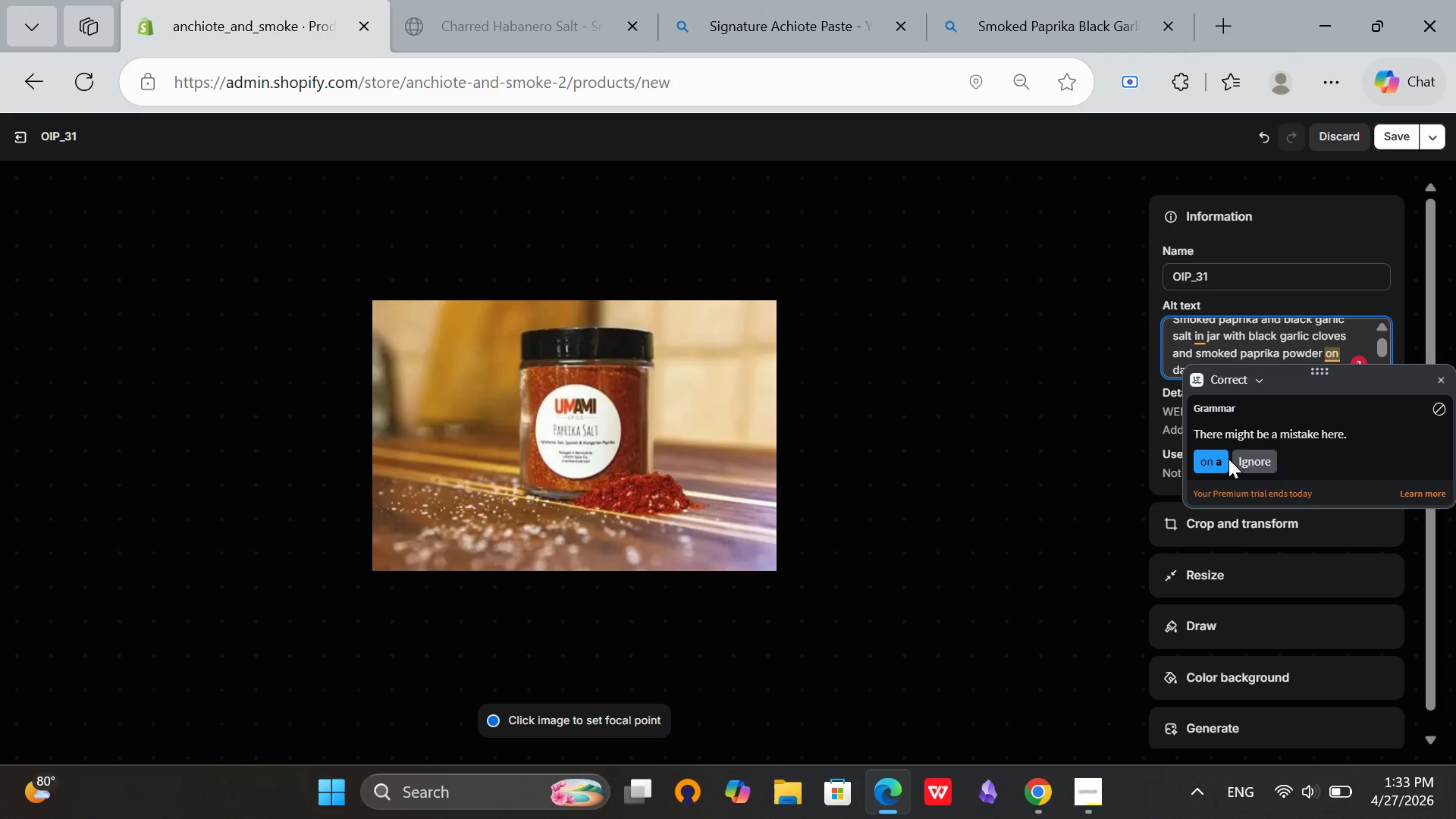 
left_click([1216, 463])
 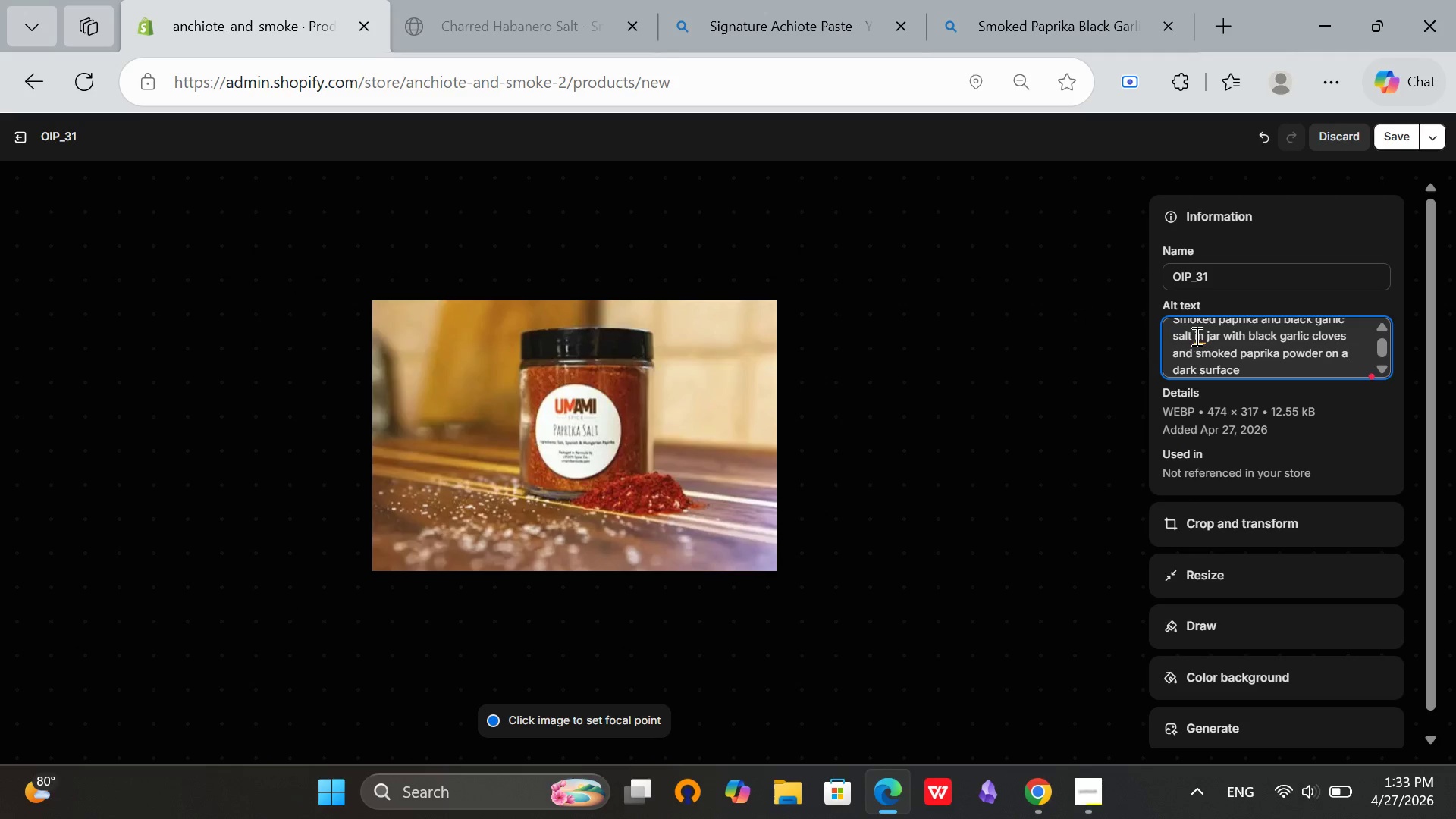 
left_click([1200, 340])
 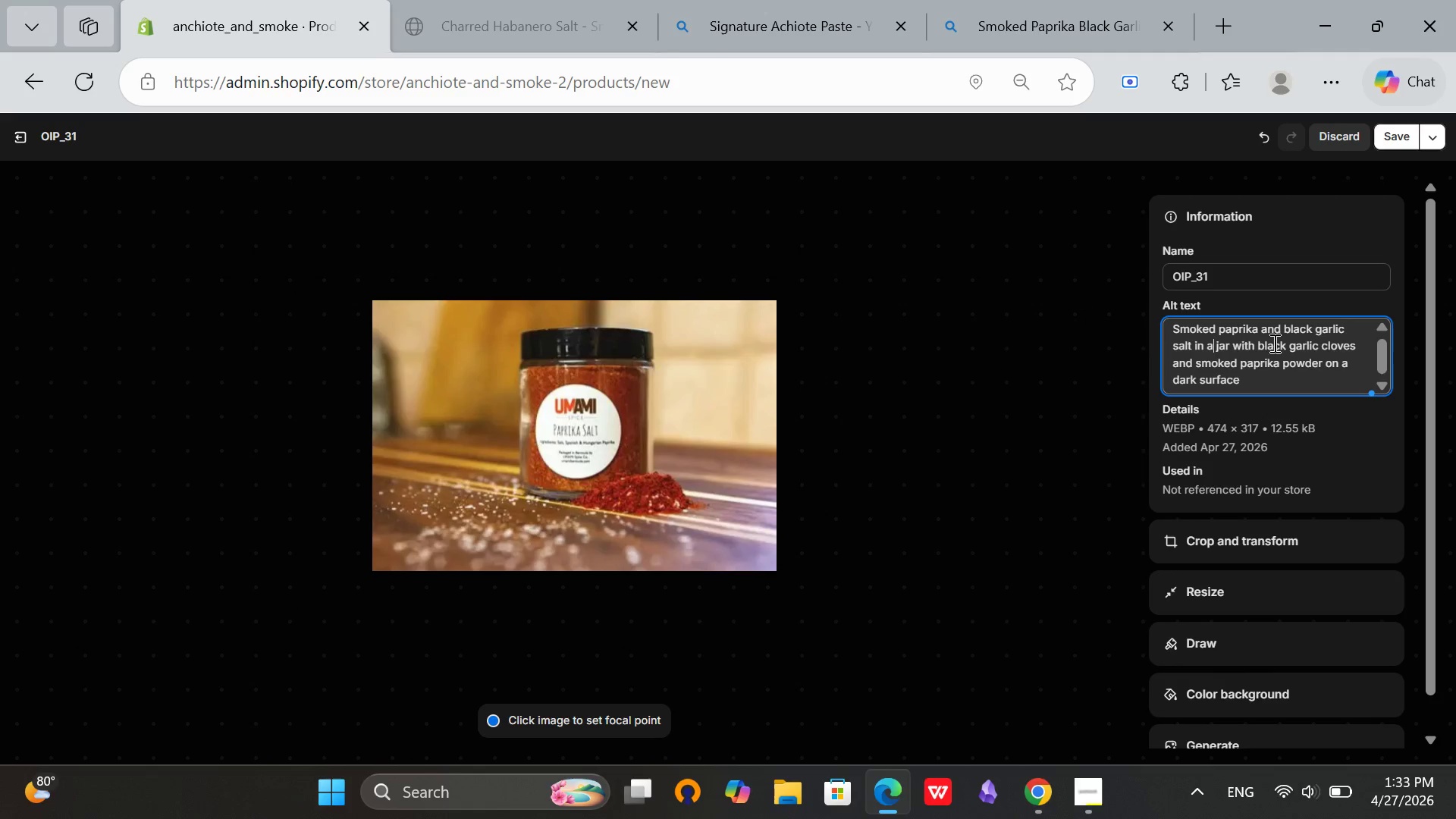 
left_click([1399, 140])
 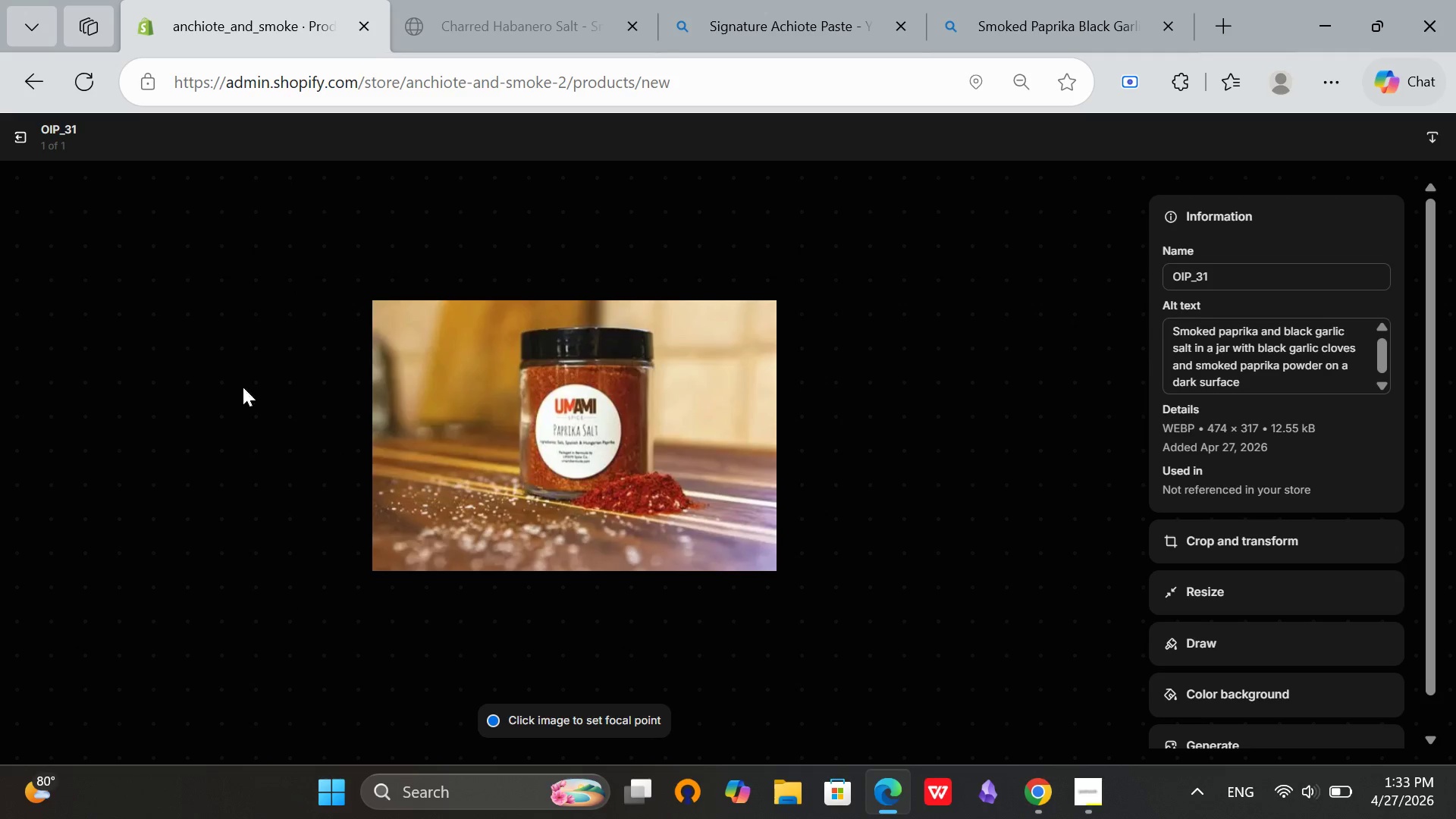 
scroll: coordinate [1276, 347], scroll_direction: up, amount: 3.0
 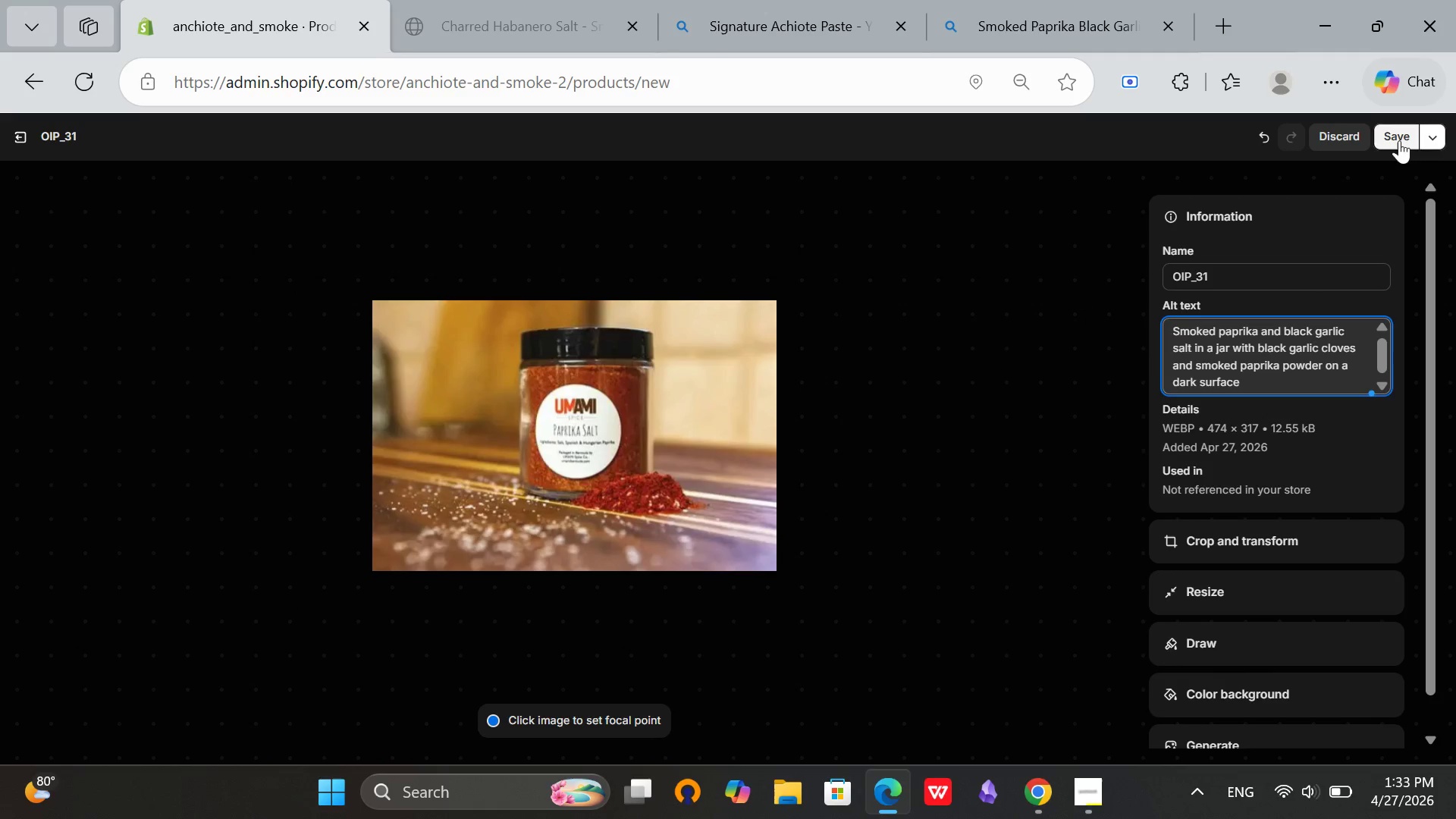 
left_click([27, 140])
 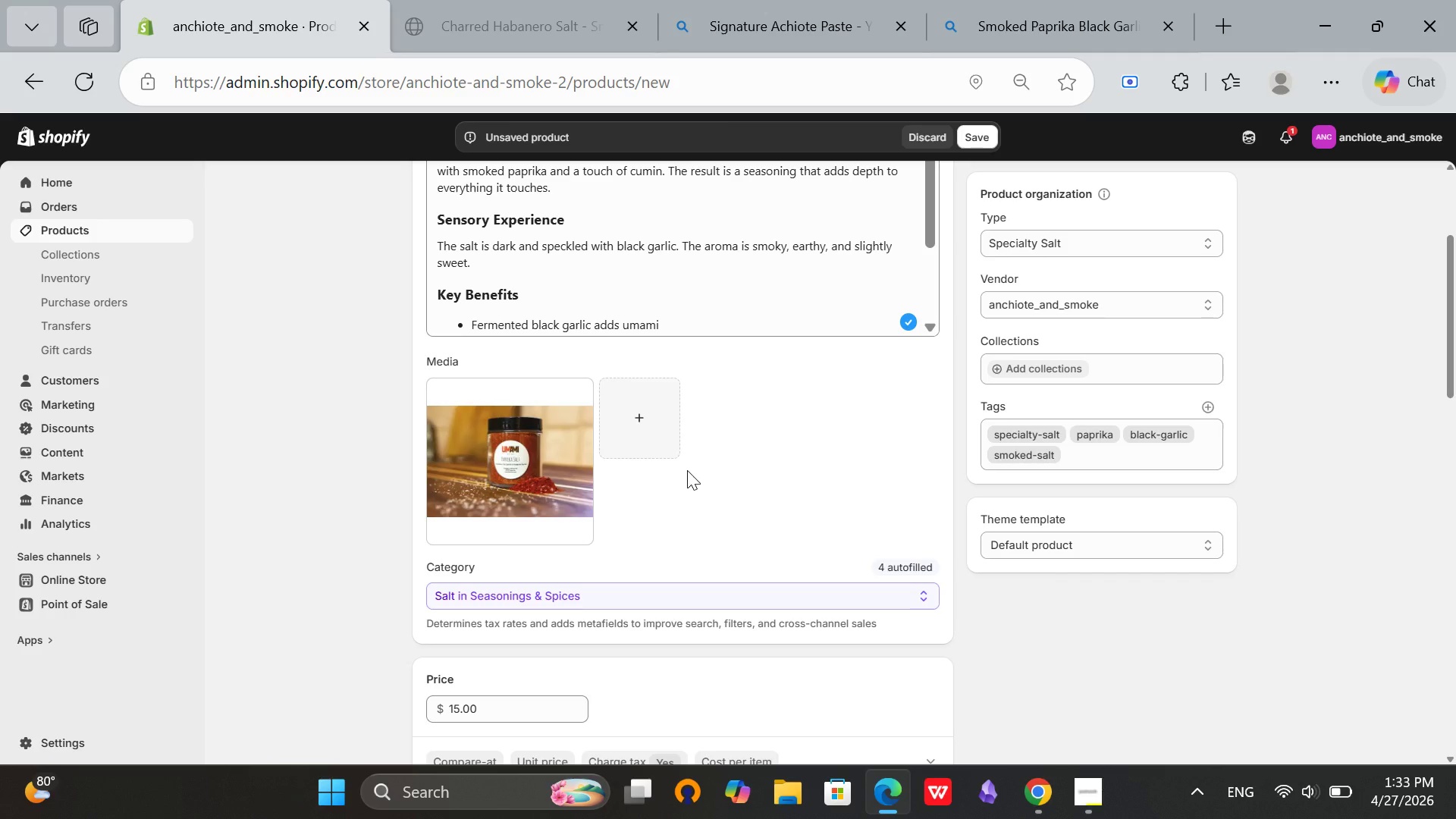 
scroll: coordinate [687, 470], scroll_direction: up, amount: 2.0
 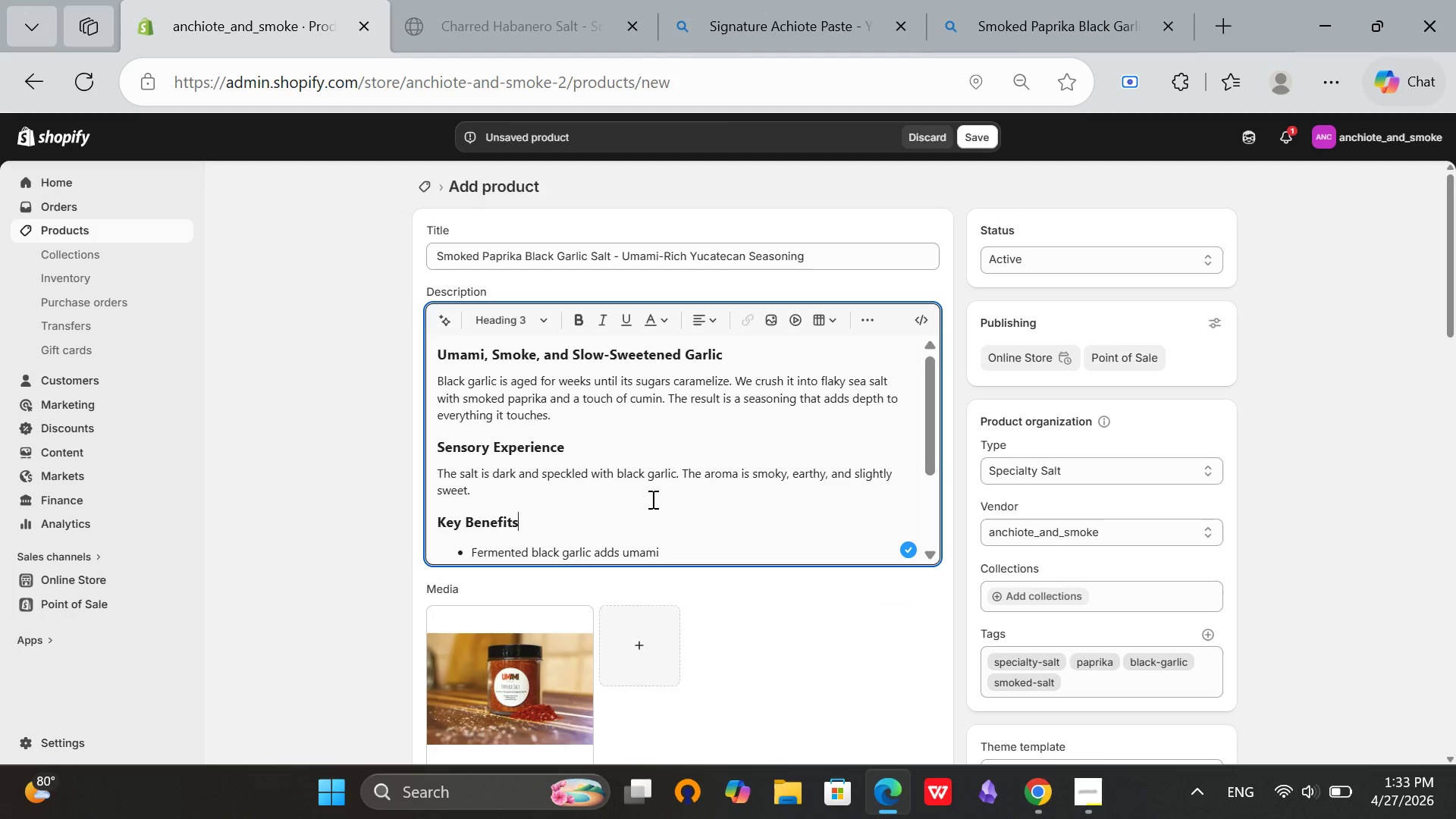 
left_click([583, 425])
 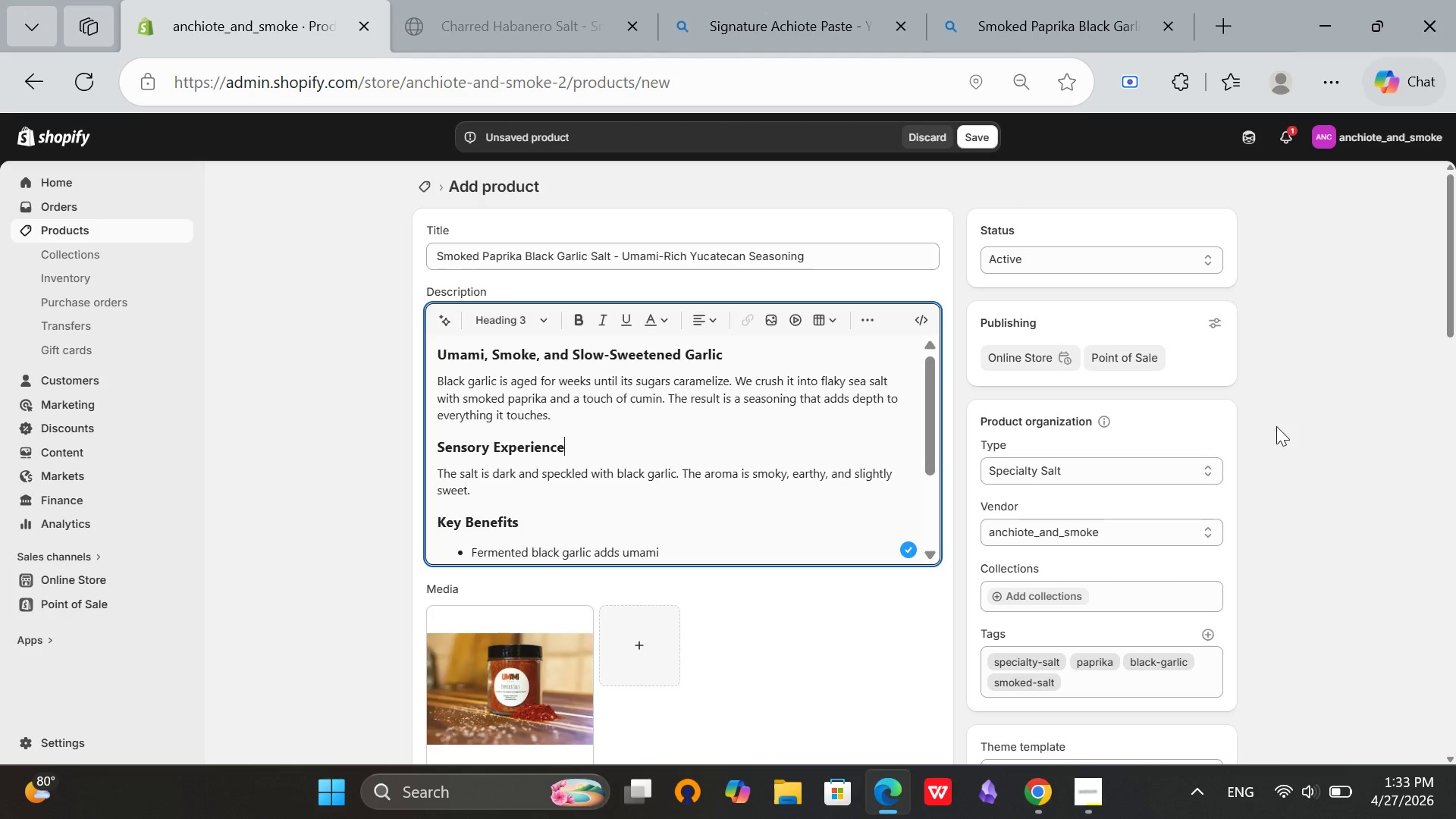 
scroll: coordinate [654, 494], scroll_direction: up, amount: 3.0
 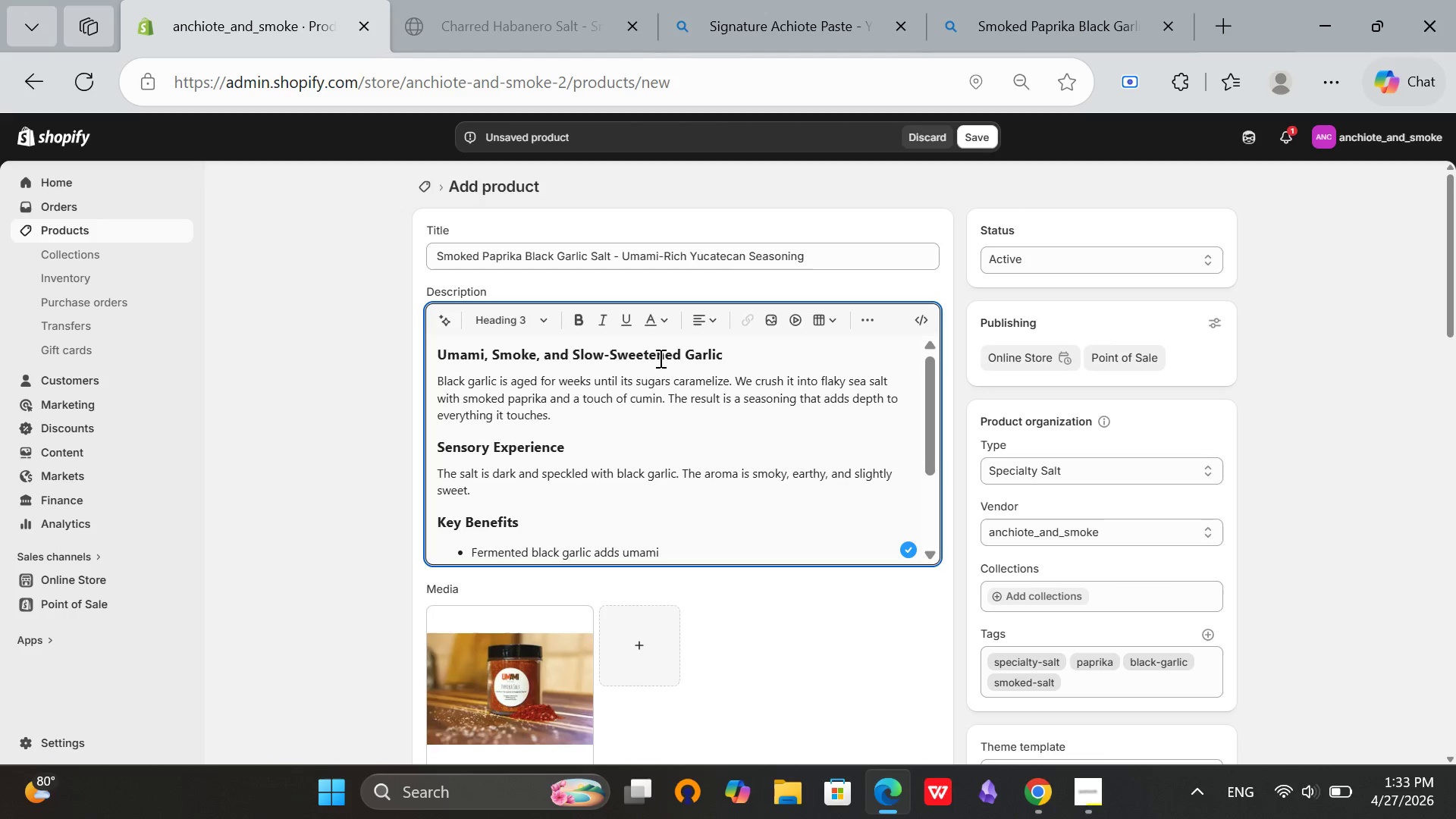 
scroll: coordinate [958, 491], scroll_direction: down, amount: 7.0
 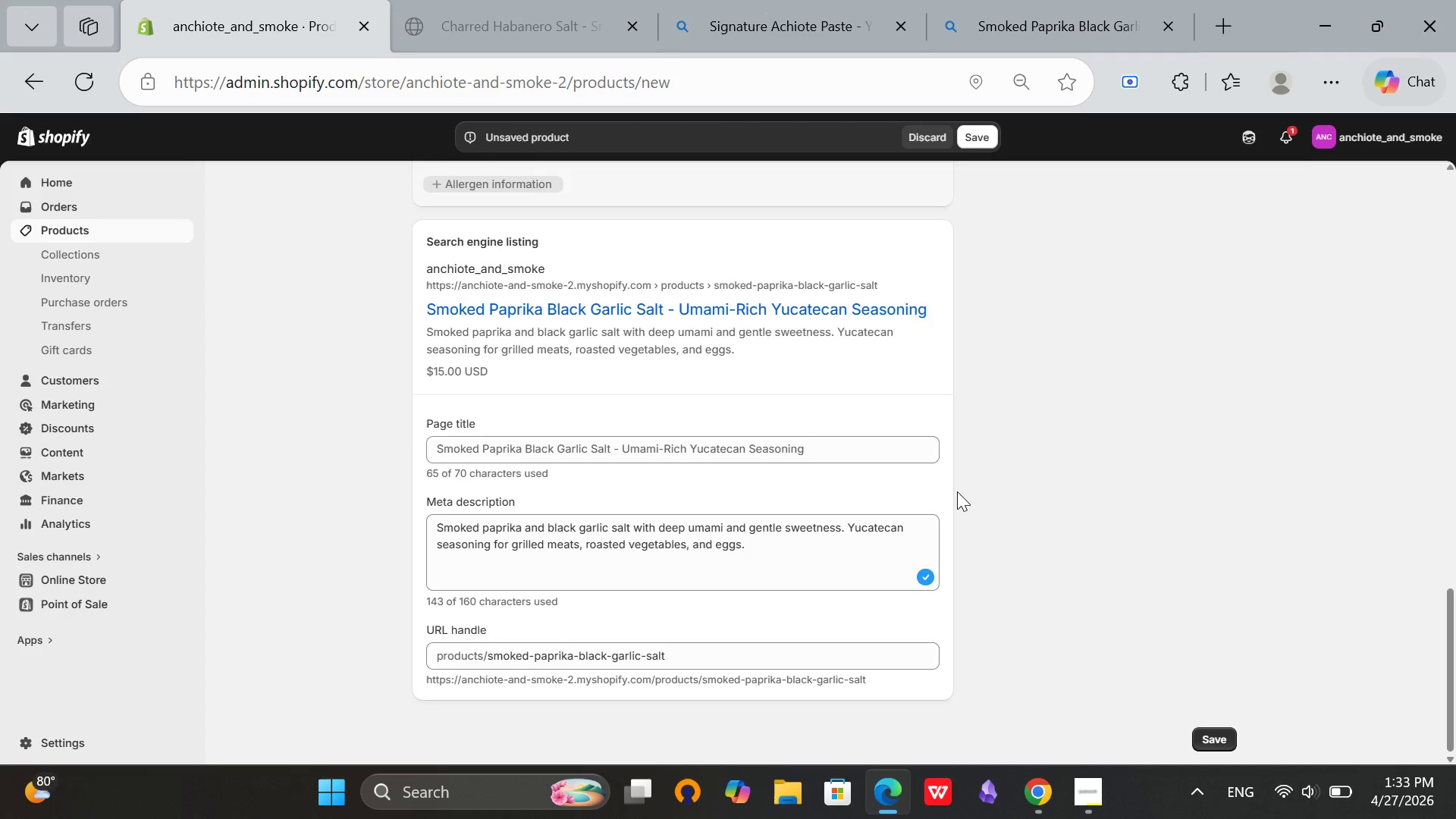 
left_click([977, 136])
 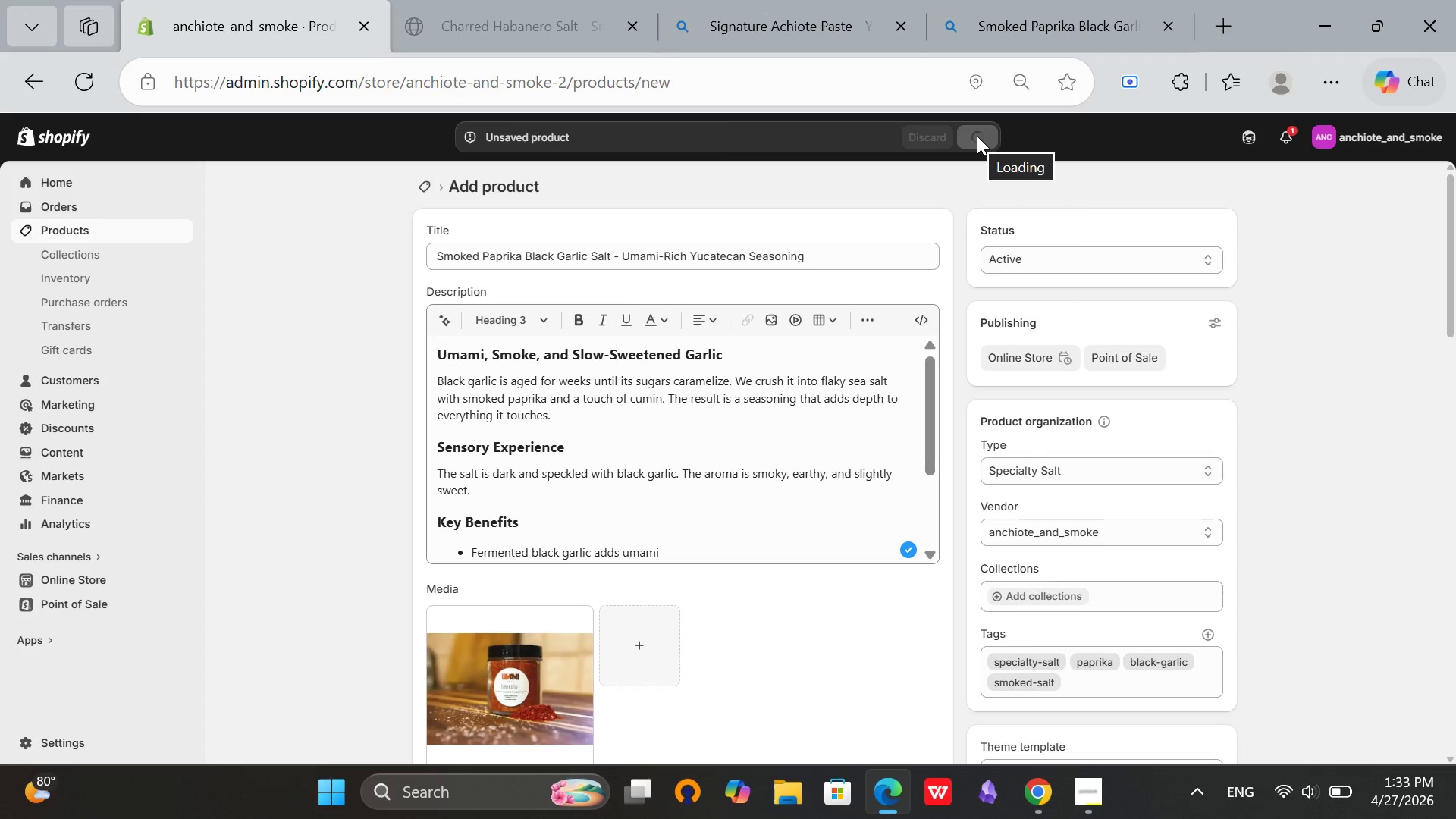 
scroll: coordinate [957, 491], scroll_direction: up, amount: 17.0
 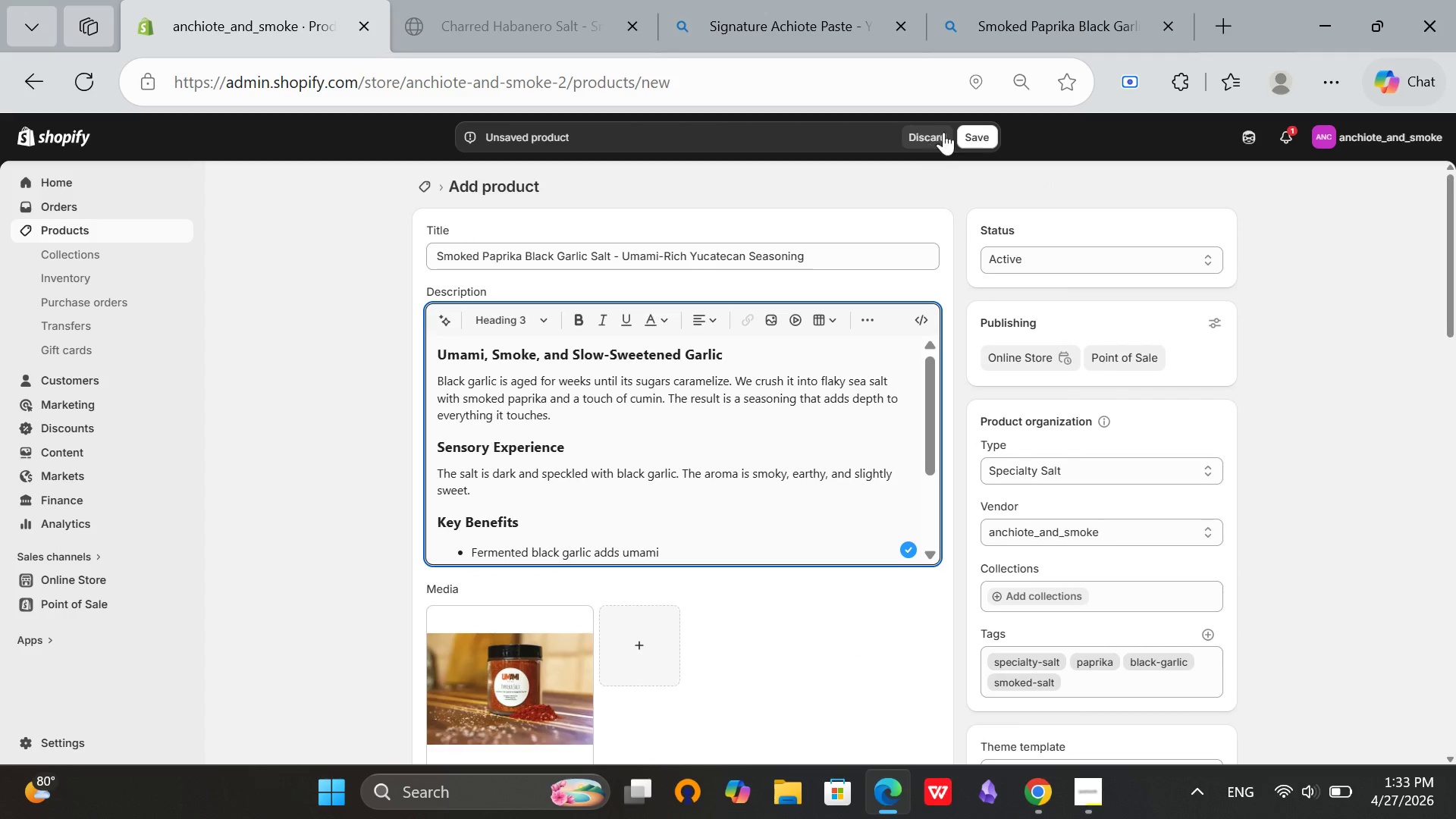 
wait(8.1)
 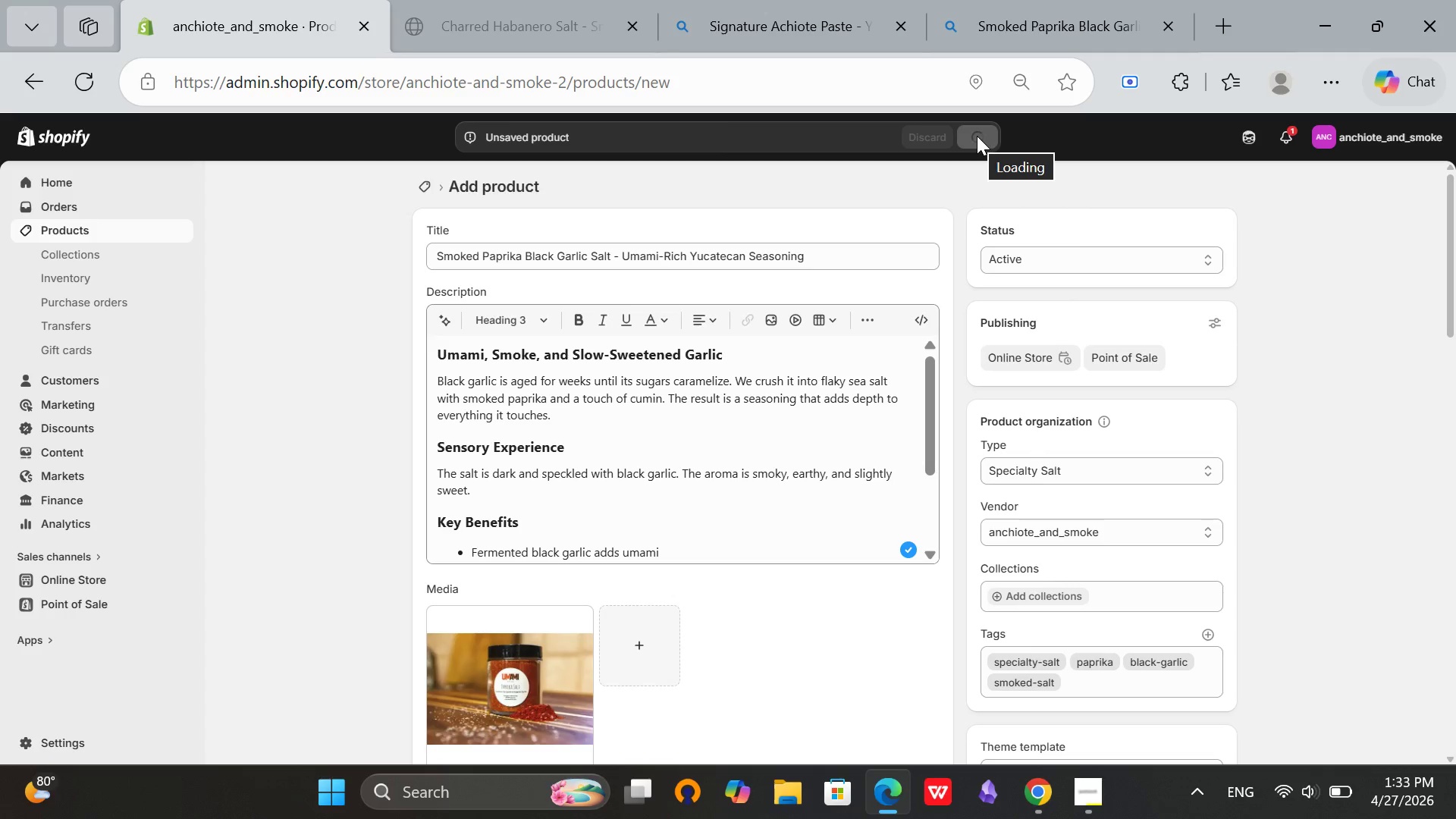 
scroll: coordinate [1447, 400], scroll_direction: down, amount: 7.0
 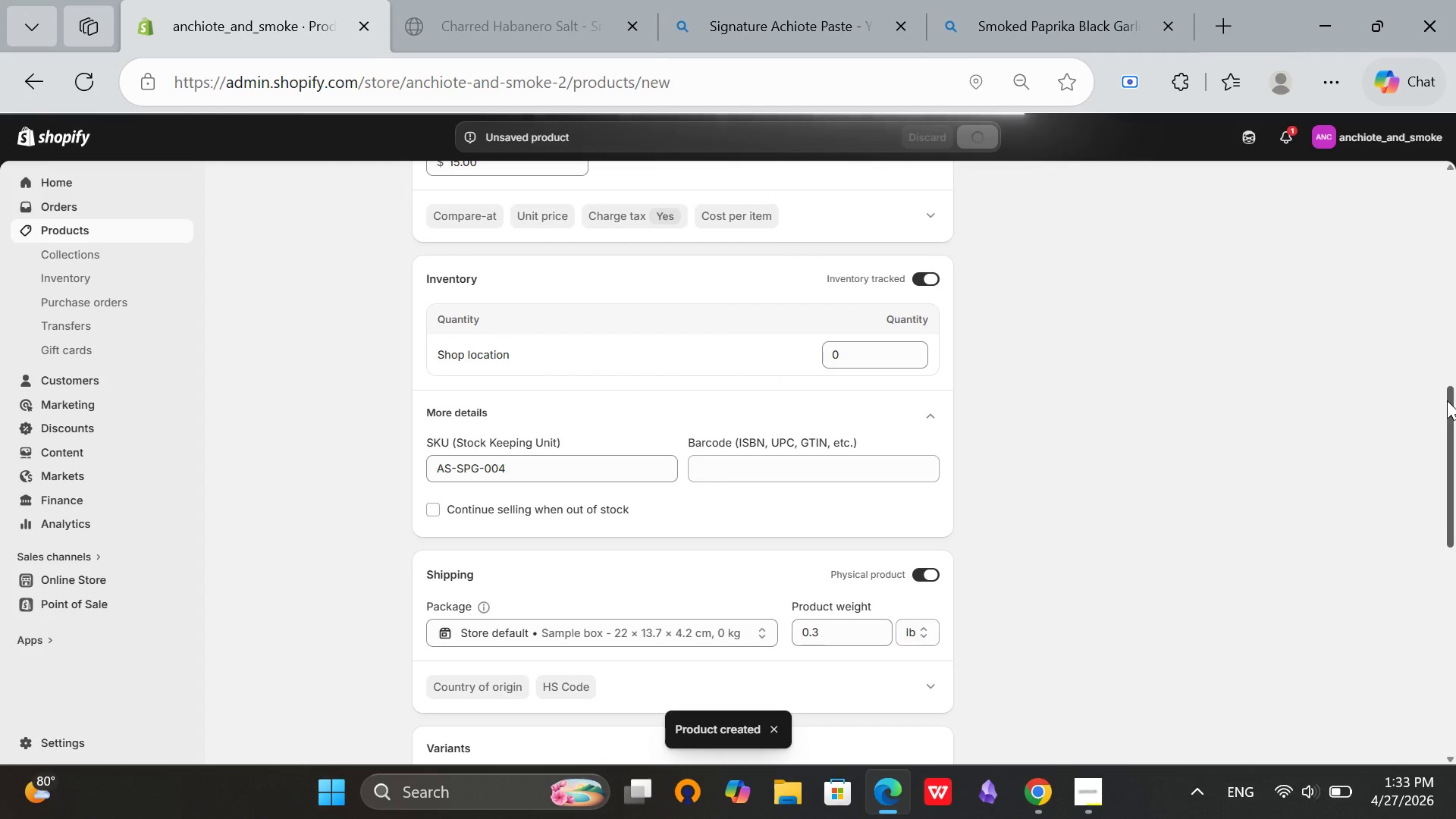 
scroll: coordinate [1447, 400], scroll_direction: up, amount: 2.0
 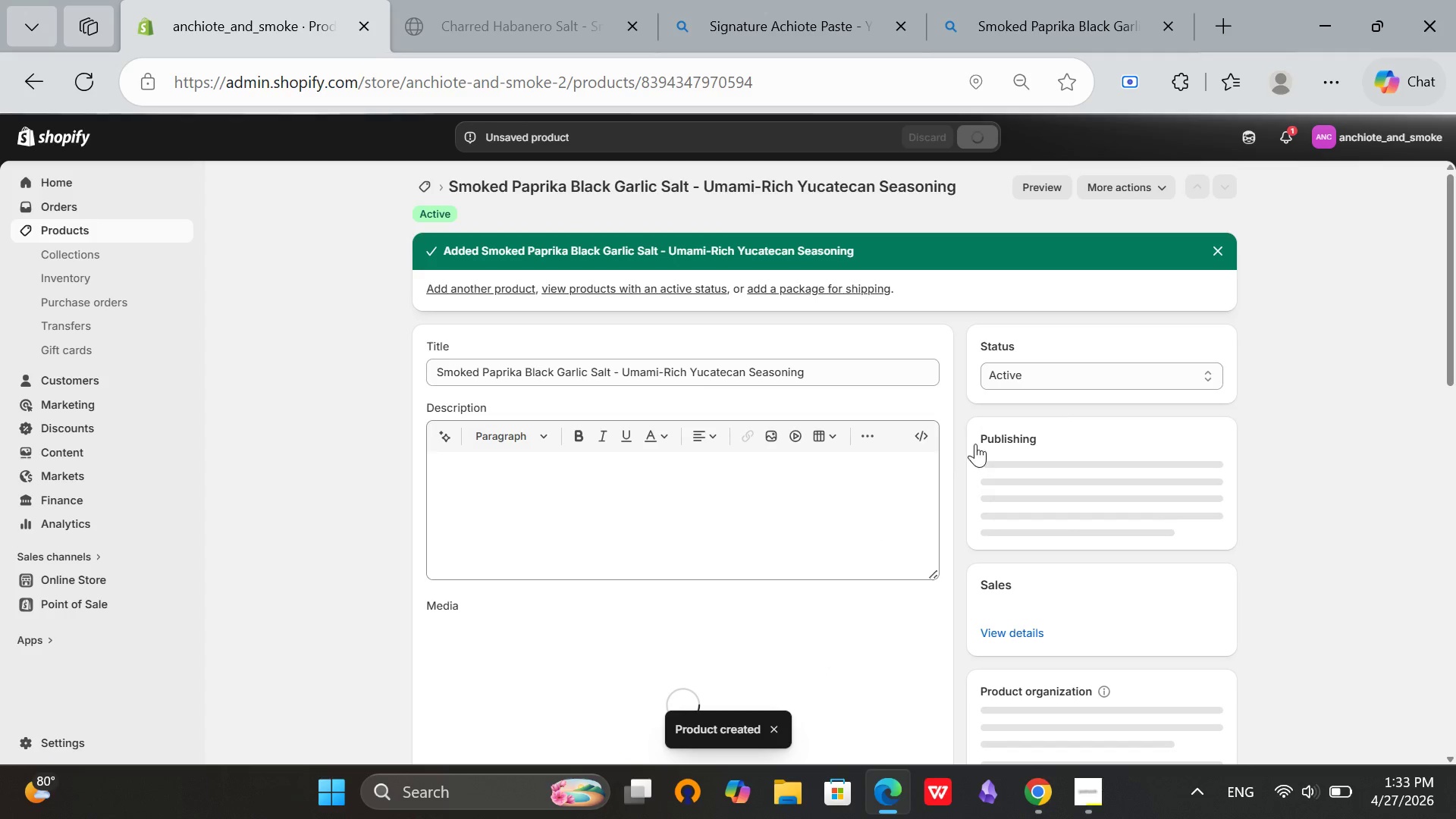 
scroll: coordinate [1236, 380], scroll_direction: down, amount: 11.0
 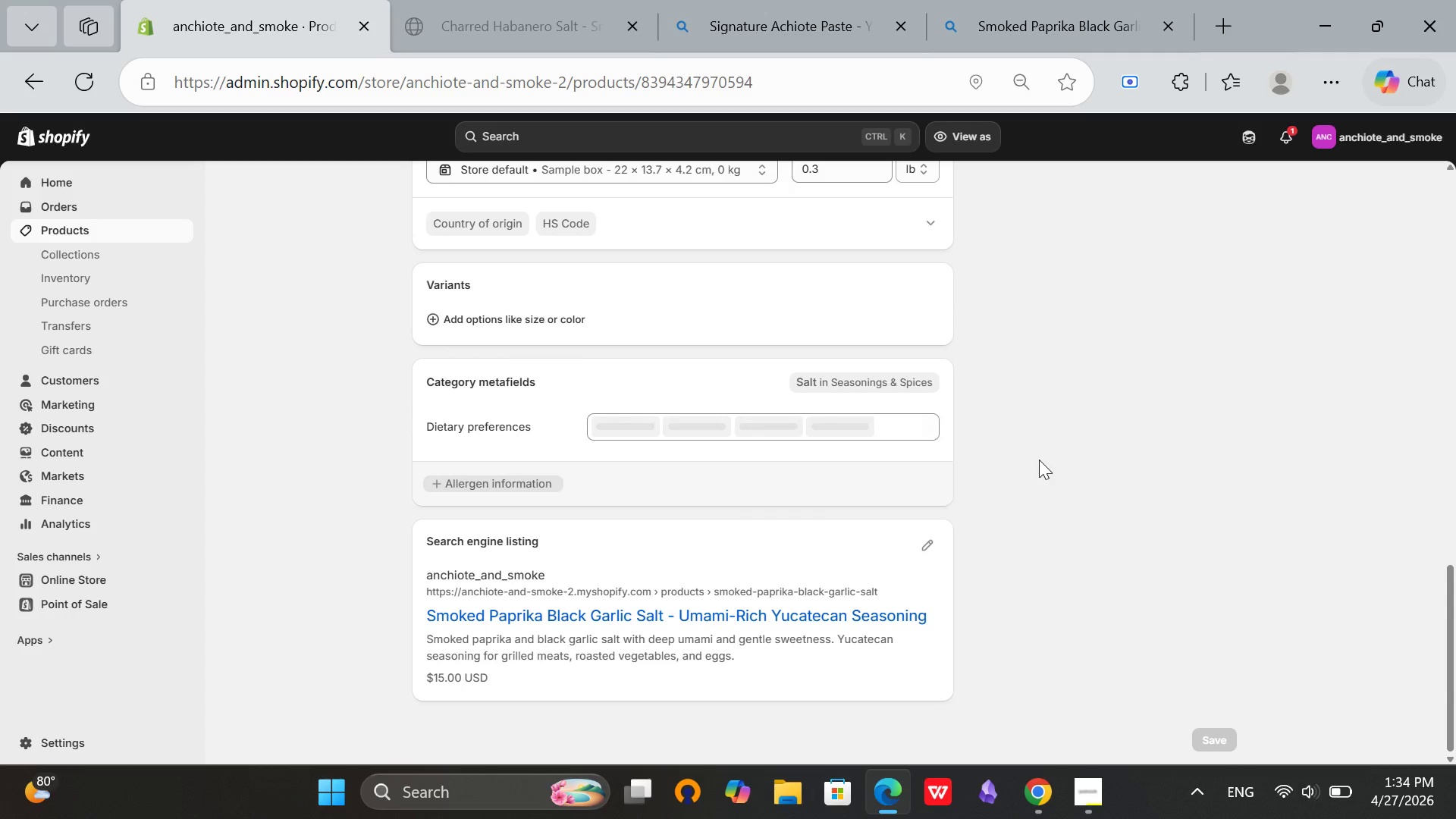 
left_click([419, 192])
 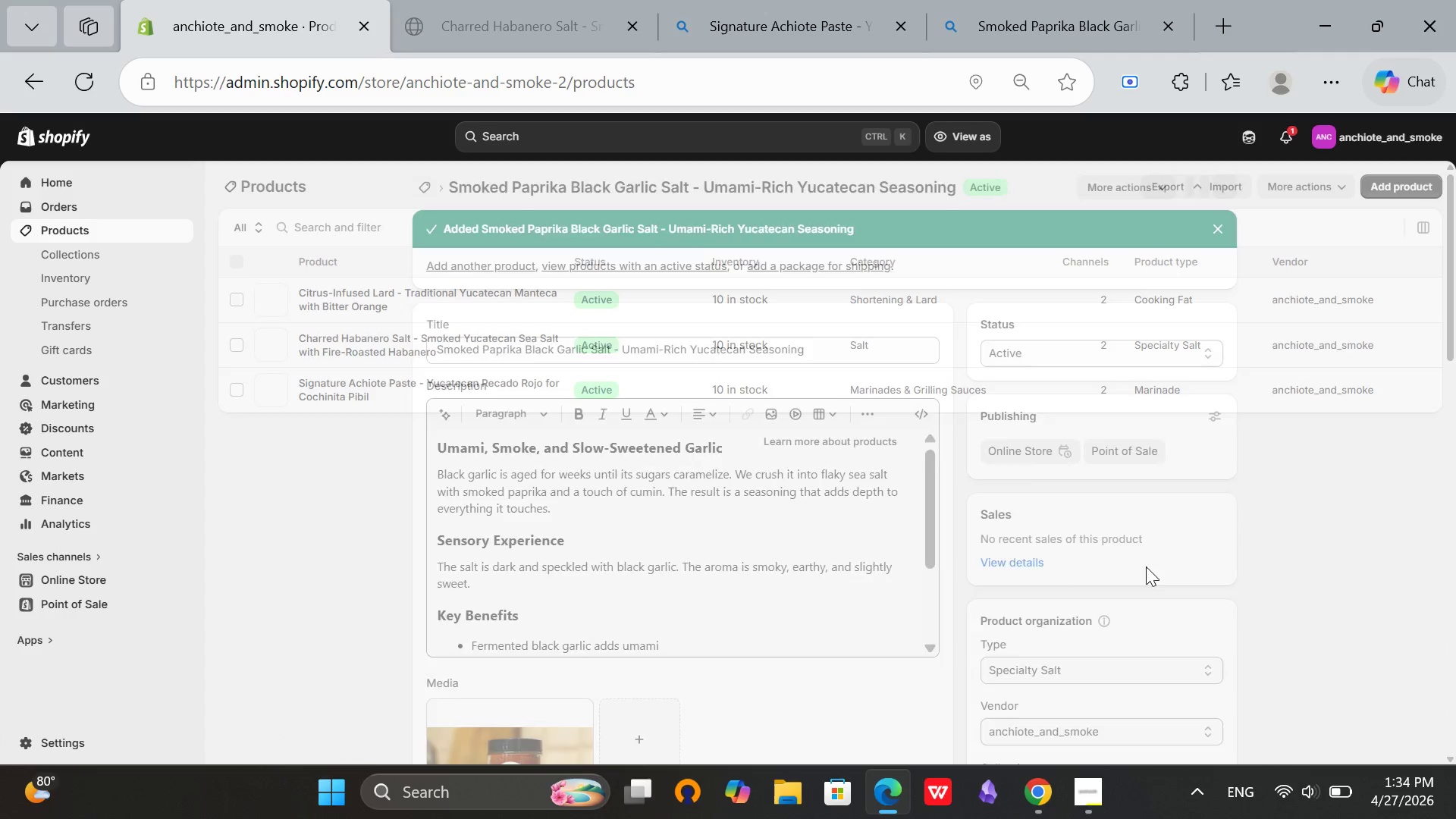 
left_click([1065, 818])
 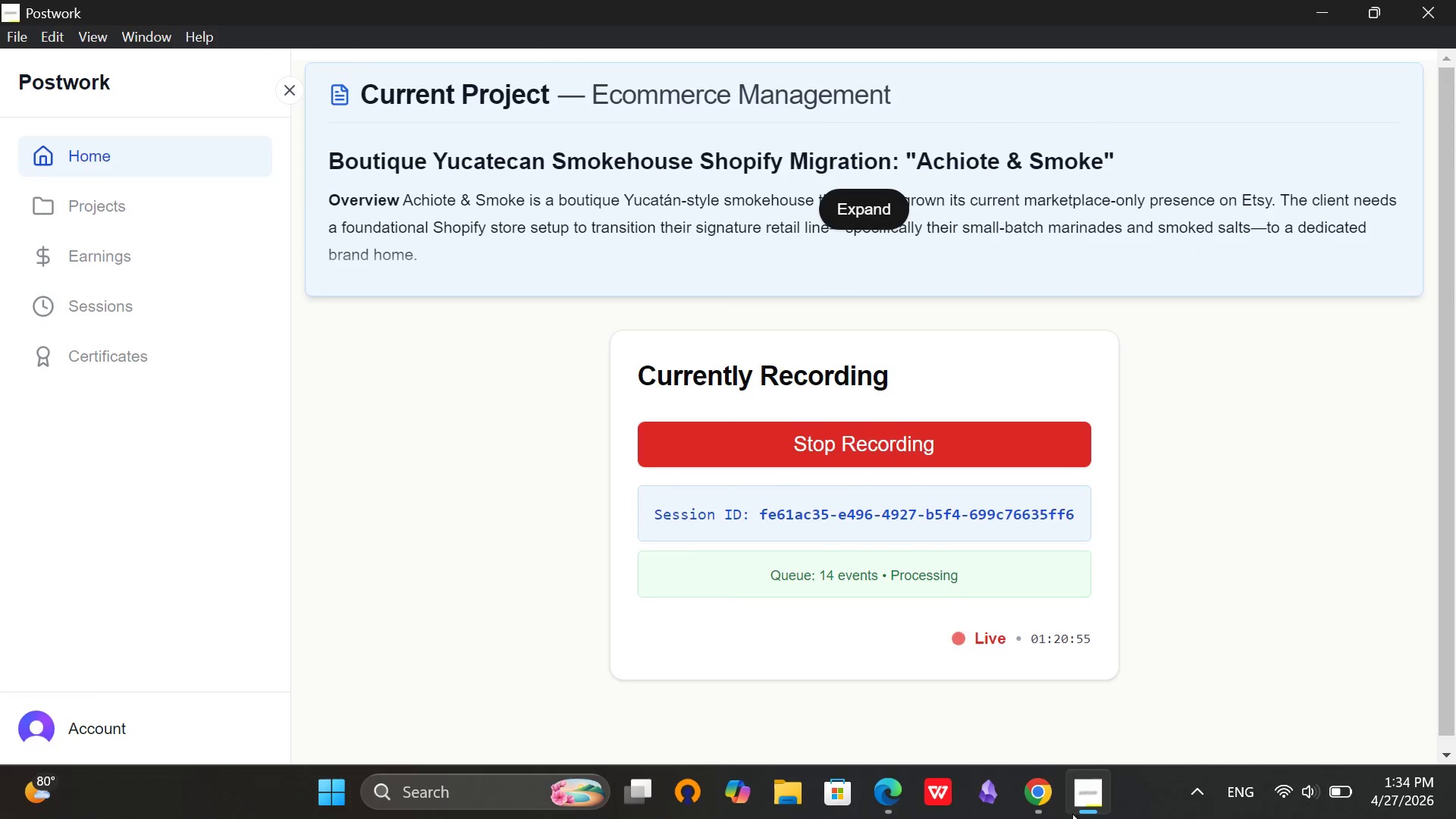 
scroll: coordinate [1039, 460], scroll_direction: up, amount: 17.0